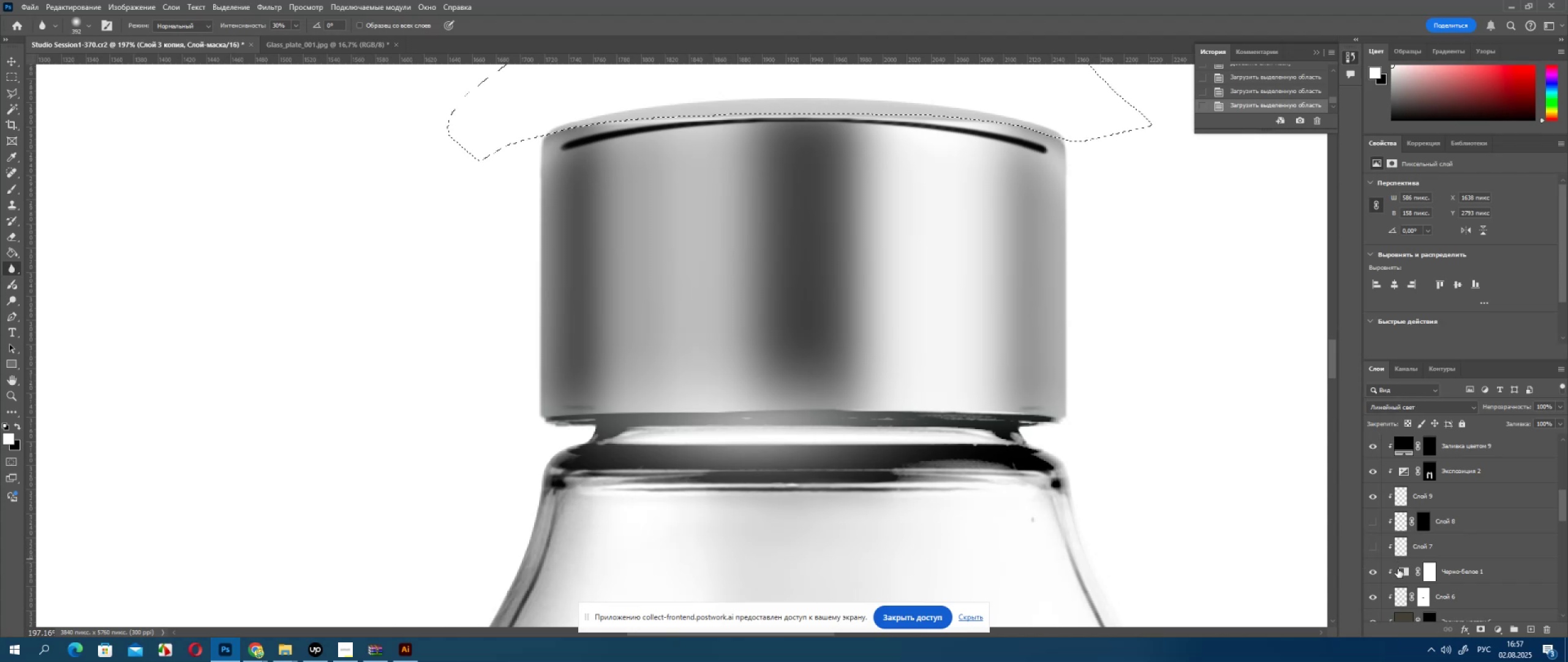 
hold_key(key=ControlLeft, duration=0.48)
left_click([1401, 593])
 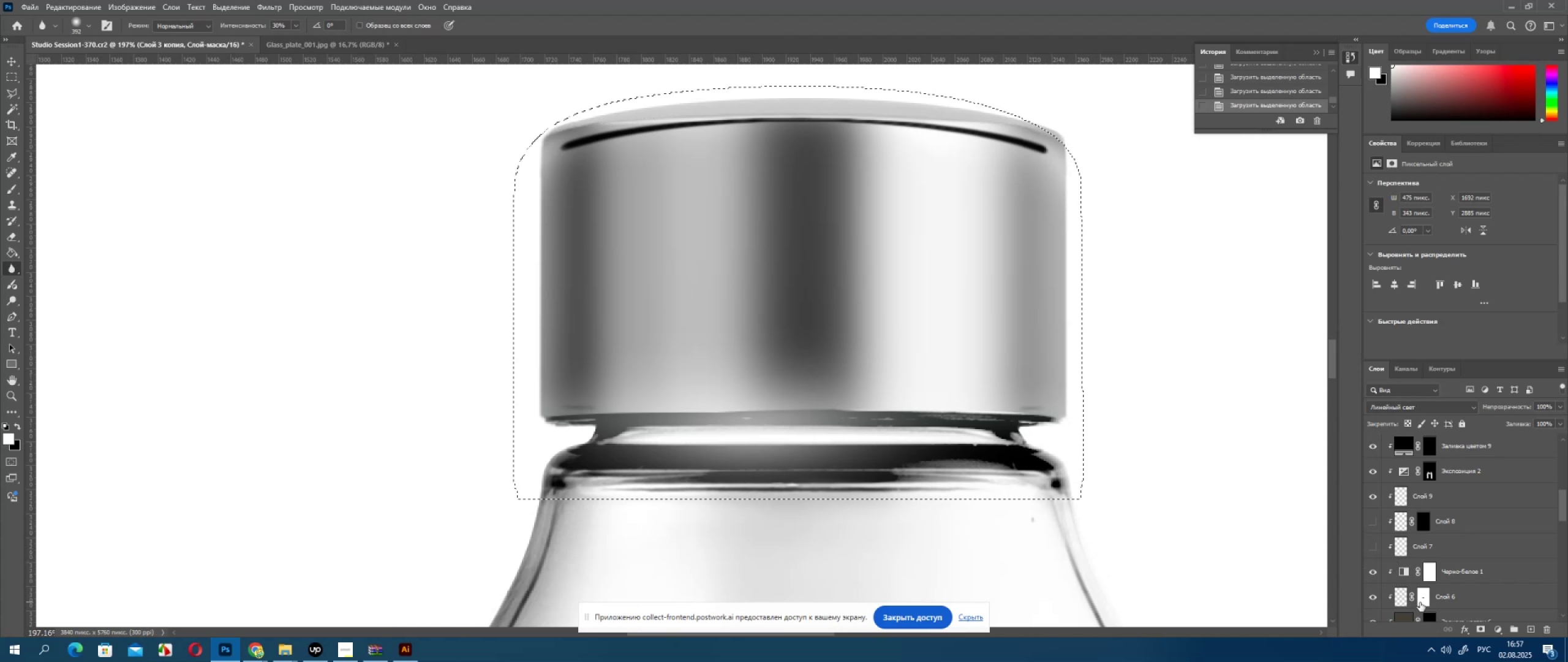 
hold_key(key=ControlLeft, duration=0.43)
left_click([1422, 598])
 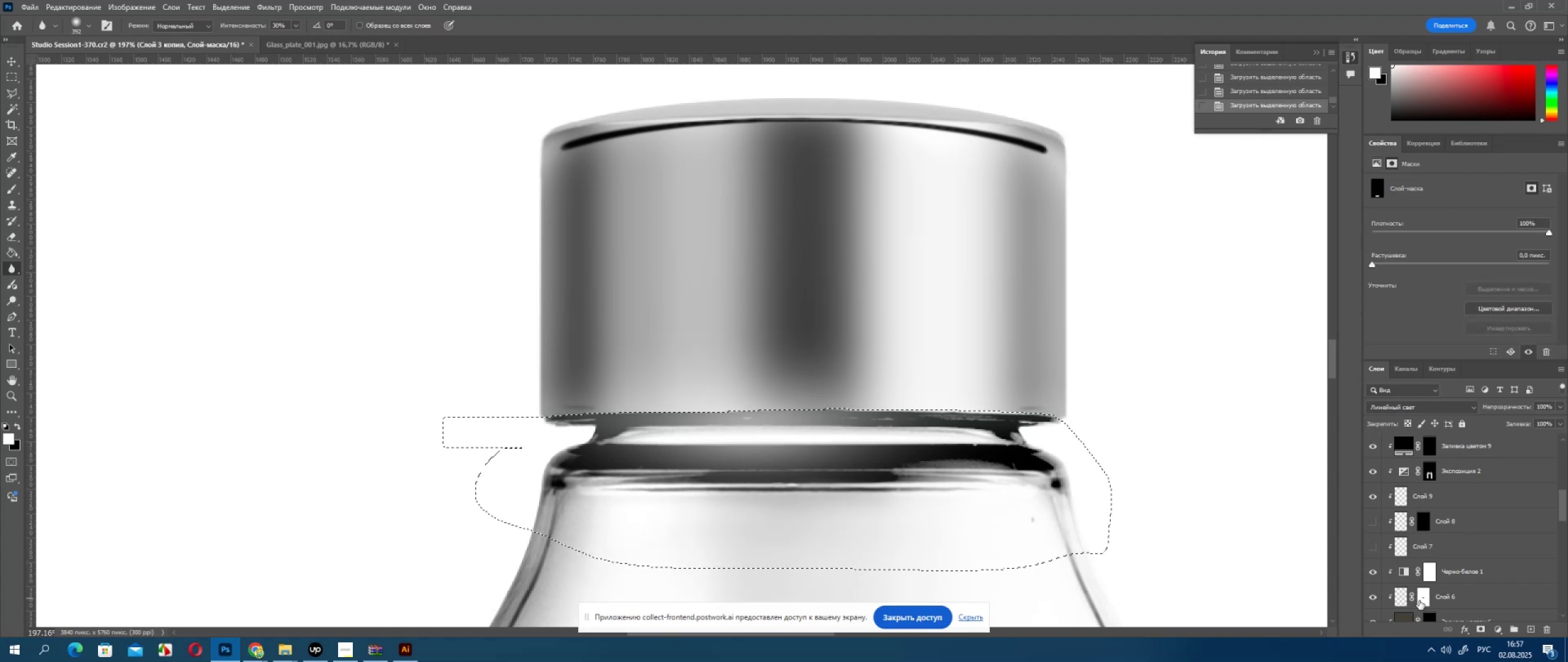 
hold_key(key=ControlLeft, duration=1.22)
left_click([1399, 597])
 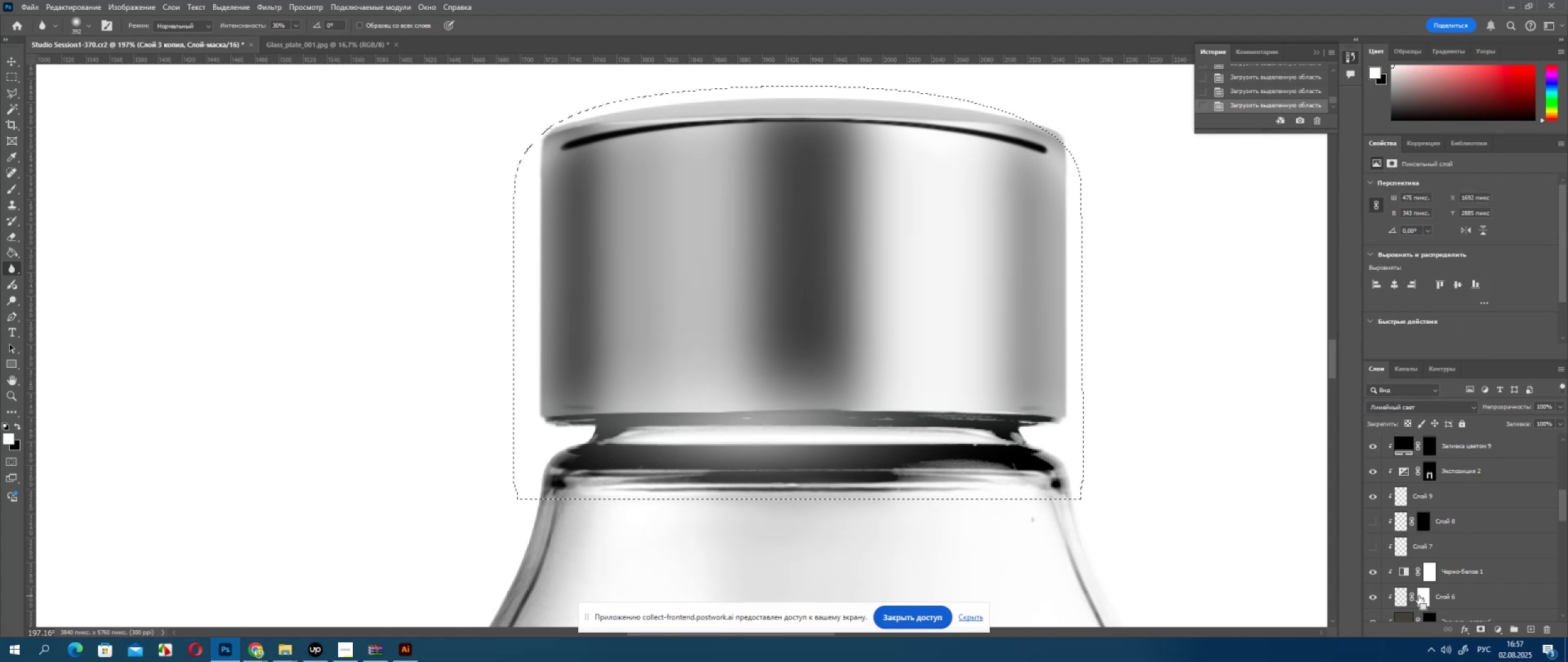 
hold_key(key=AltLeft, duration=0.56)
 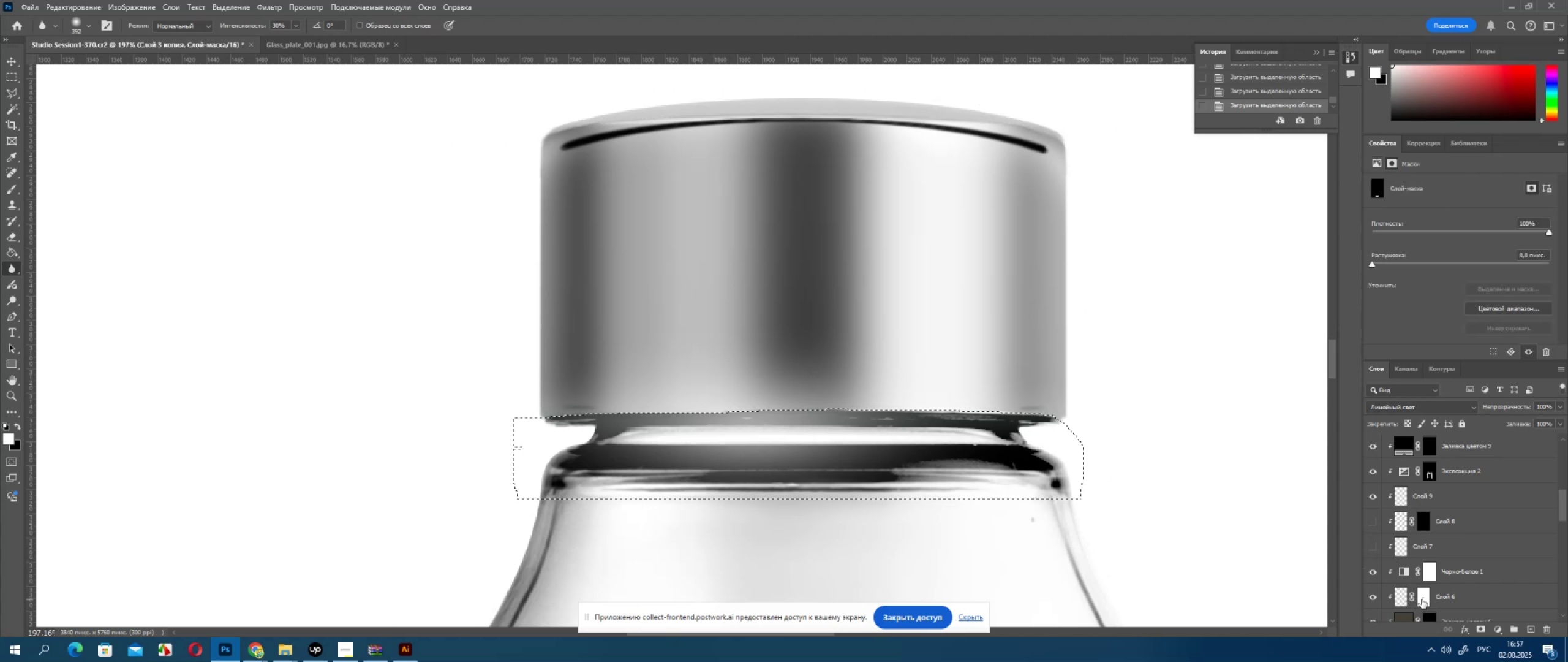 
hold_key(key=ControlLeft, duration=0.47)
left_click([1404, 600])
 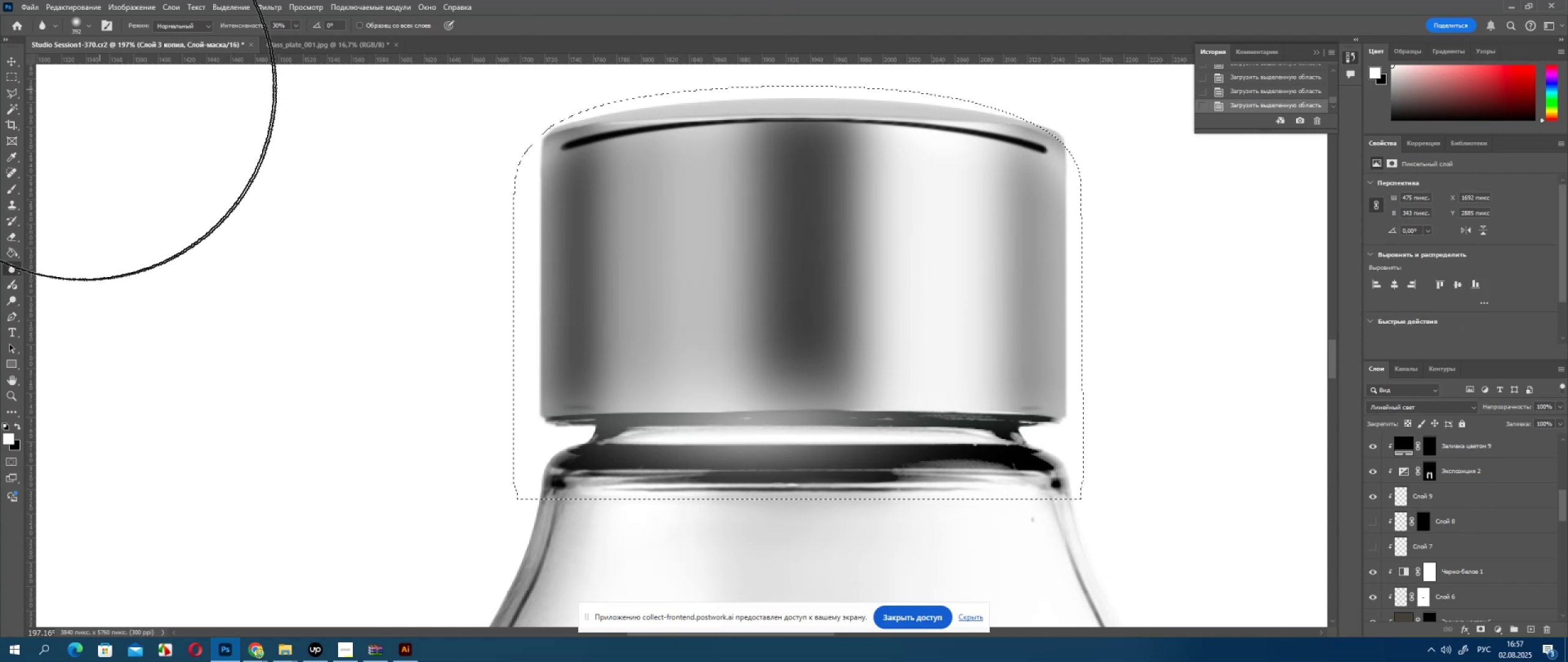 
left_click([15, 77])
 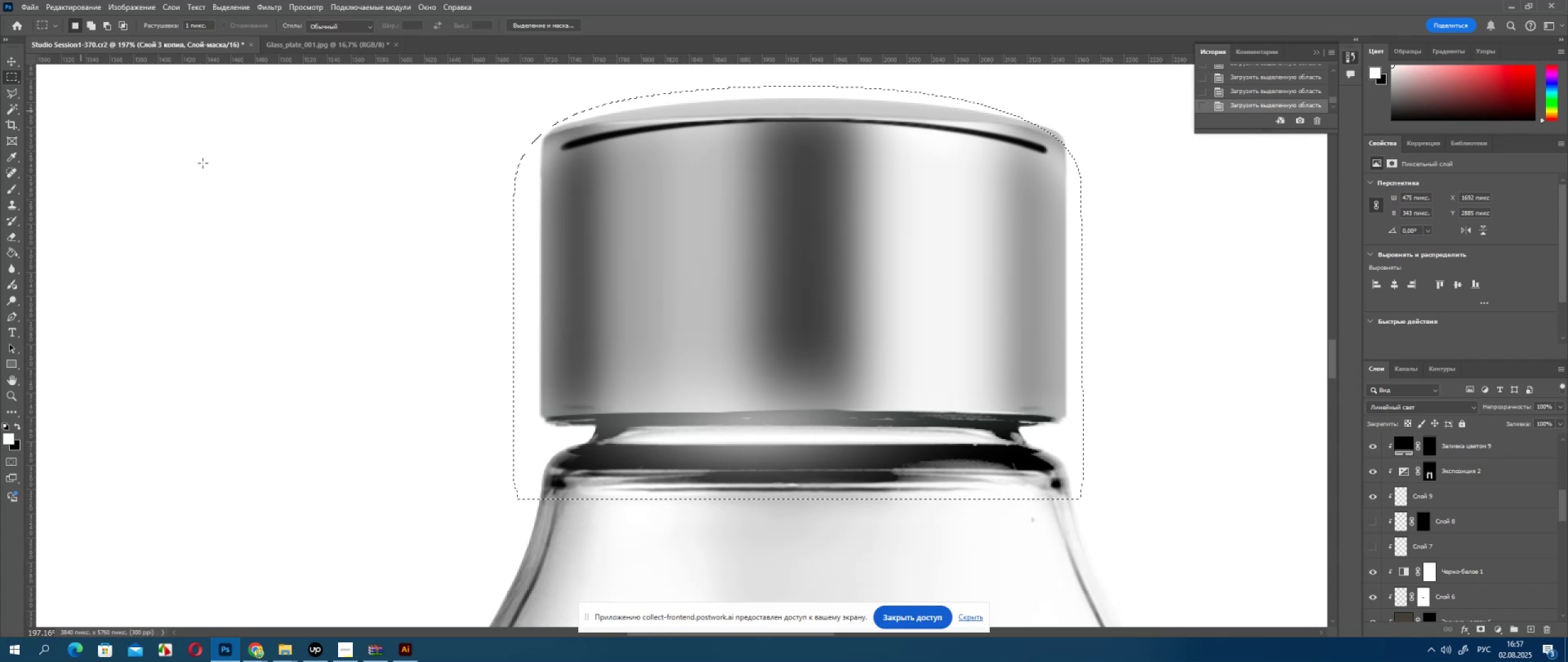 
scroll: coordinate [470, 247], scroll_direction: up, amount: 5.0
 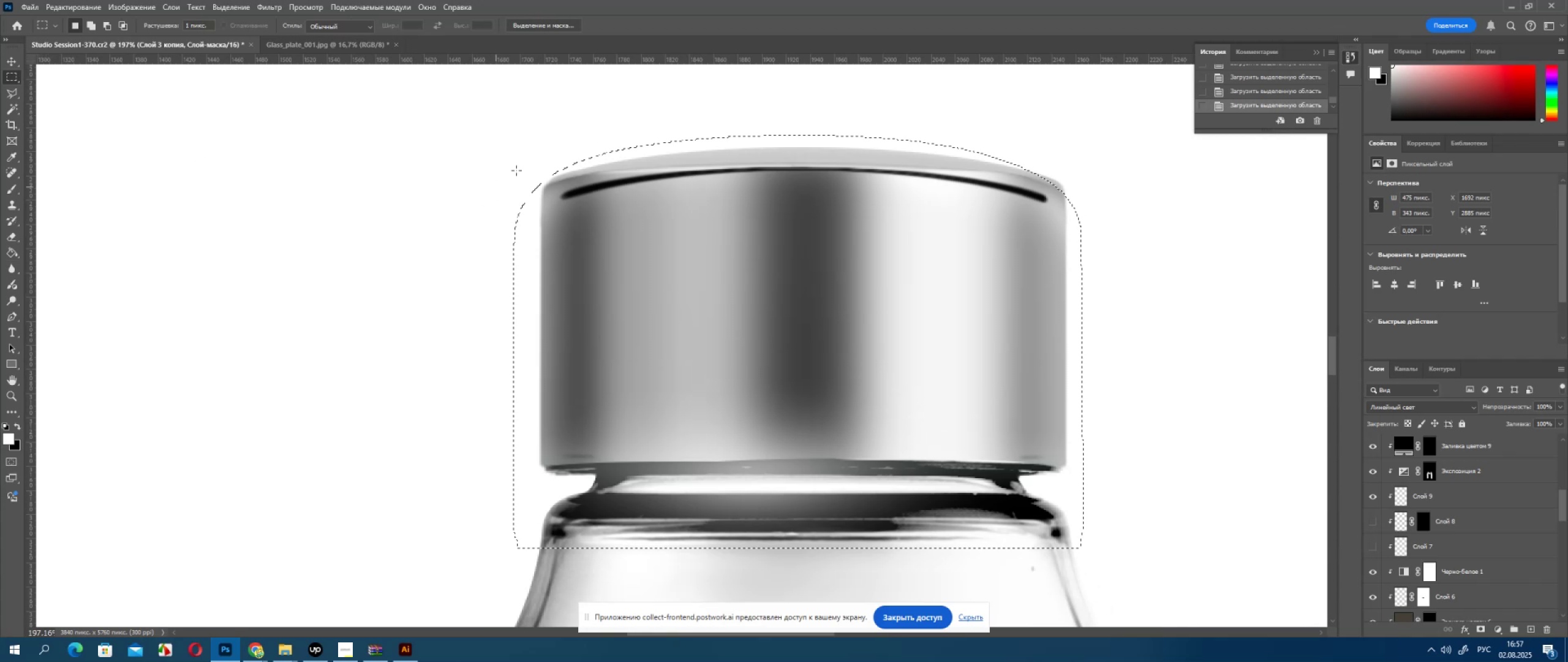 
hold_key(key=ShiftLeft, duration=0.44)
left_click_drag(start_coordinate=[538, 143], to_coordinate=[1088, 281])
 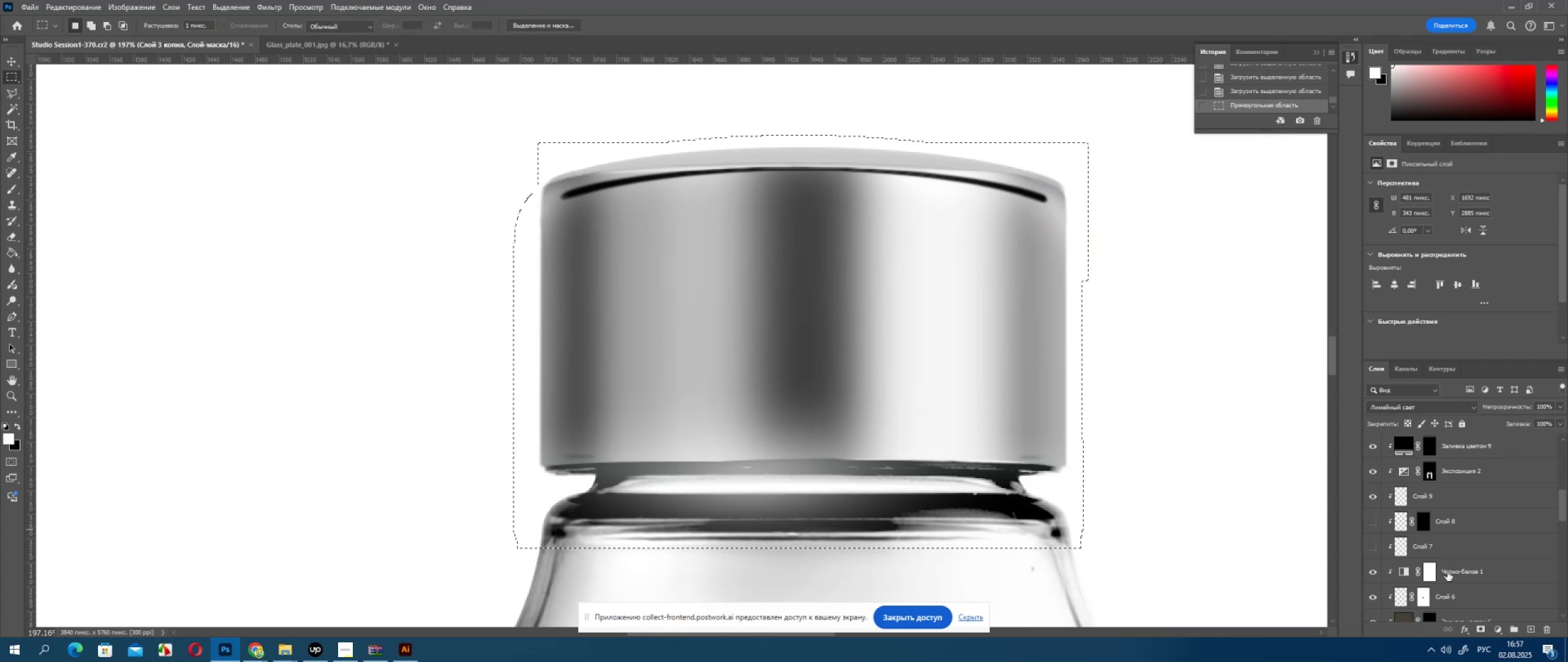 
scroll: coordinate [1447, 574], scroll_direction: up, amount: 2.0
 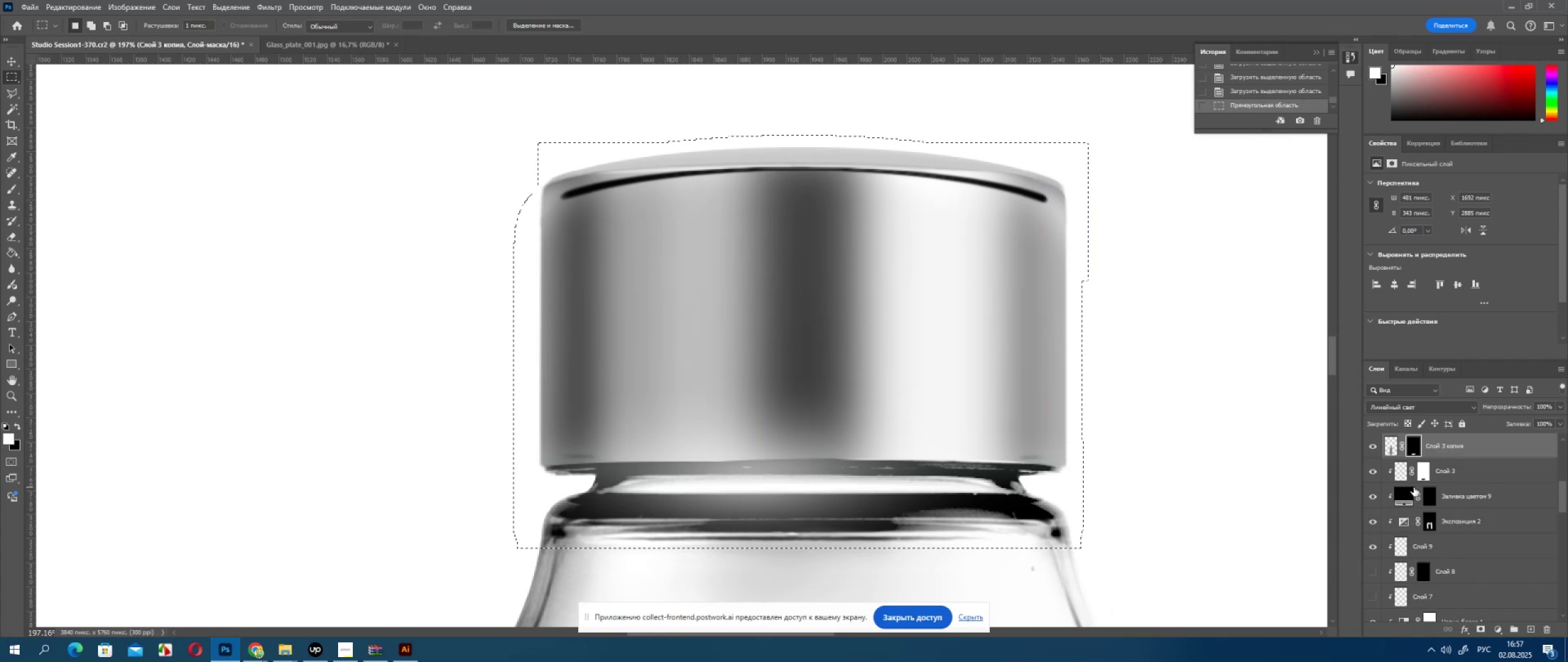 
key(Delete)
 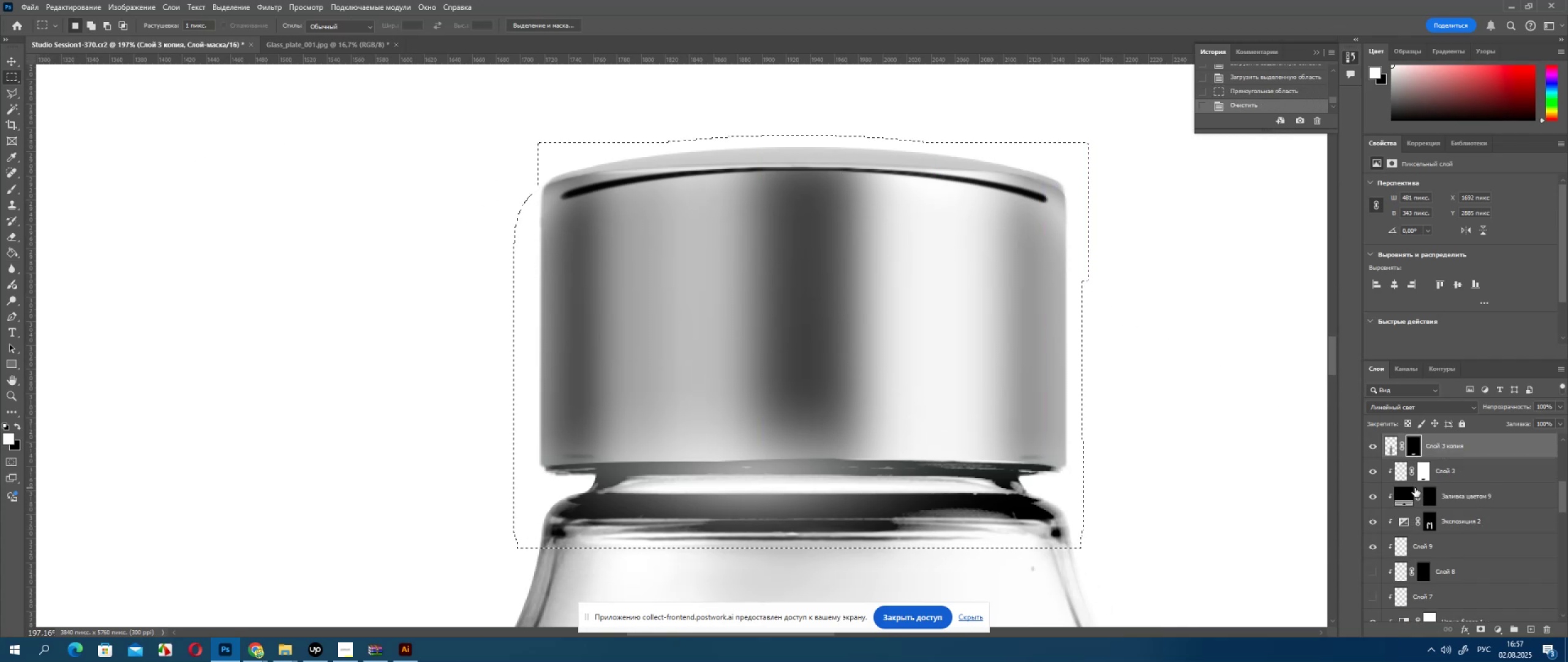 
key(X)
 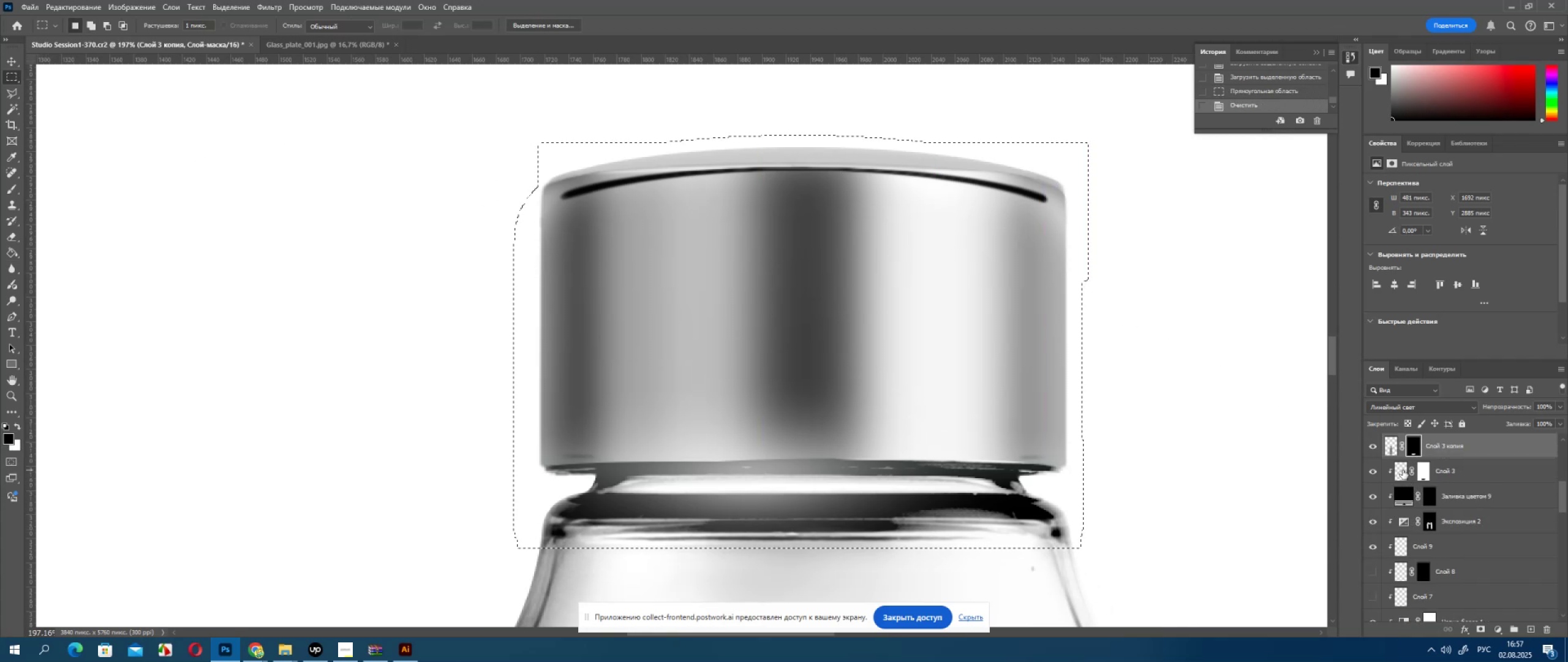 
key(Delete)
 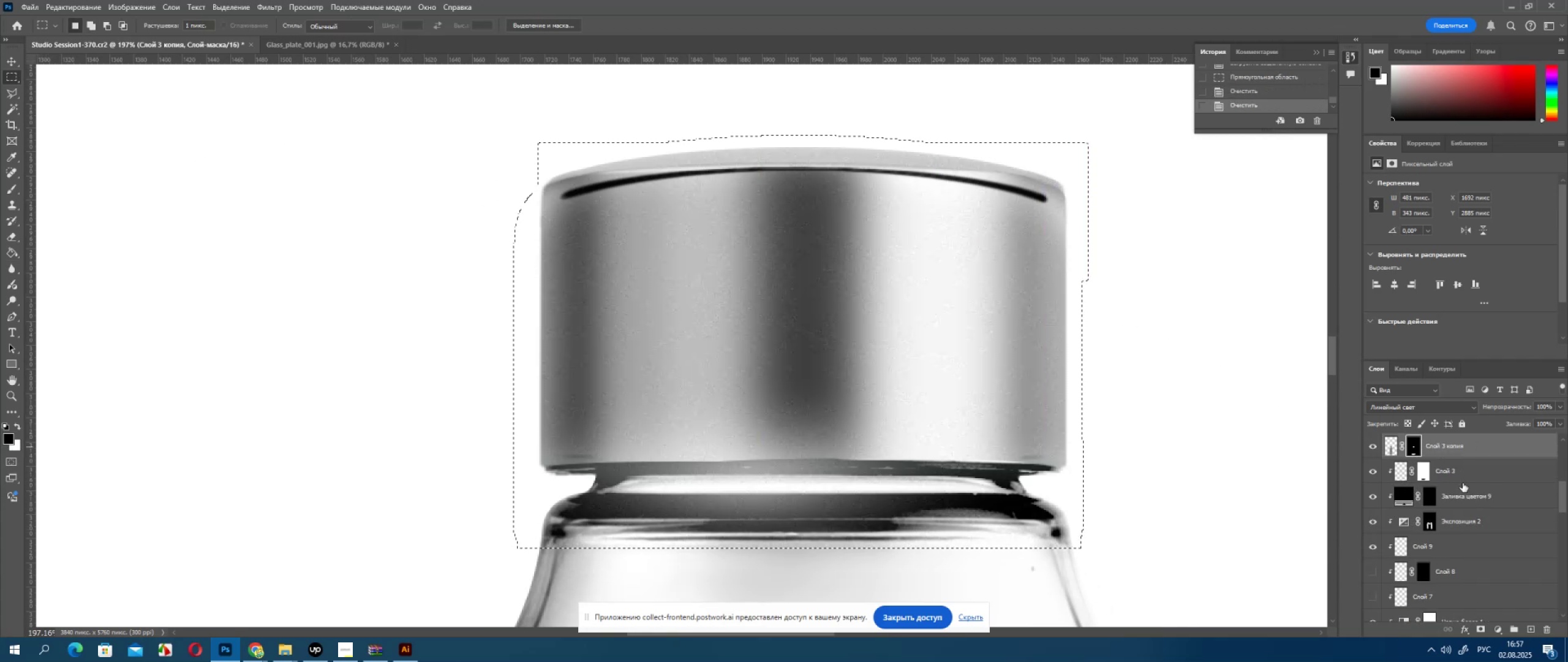 
scroll: coordinate [1430, 533], scroll_direction: down, amount: 5.0
 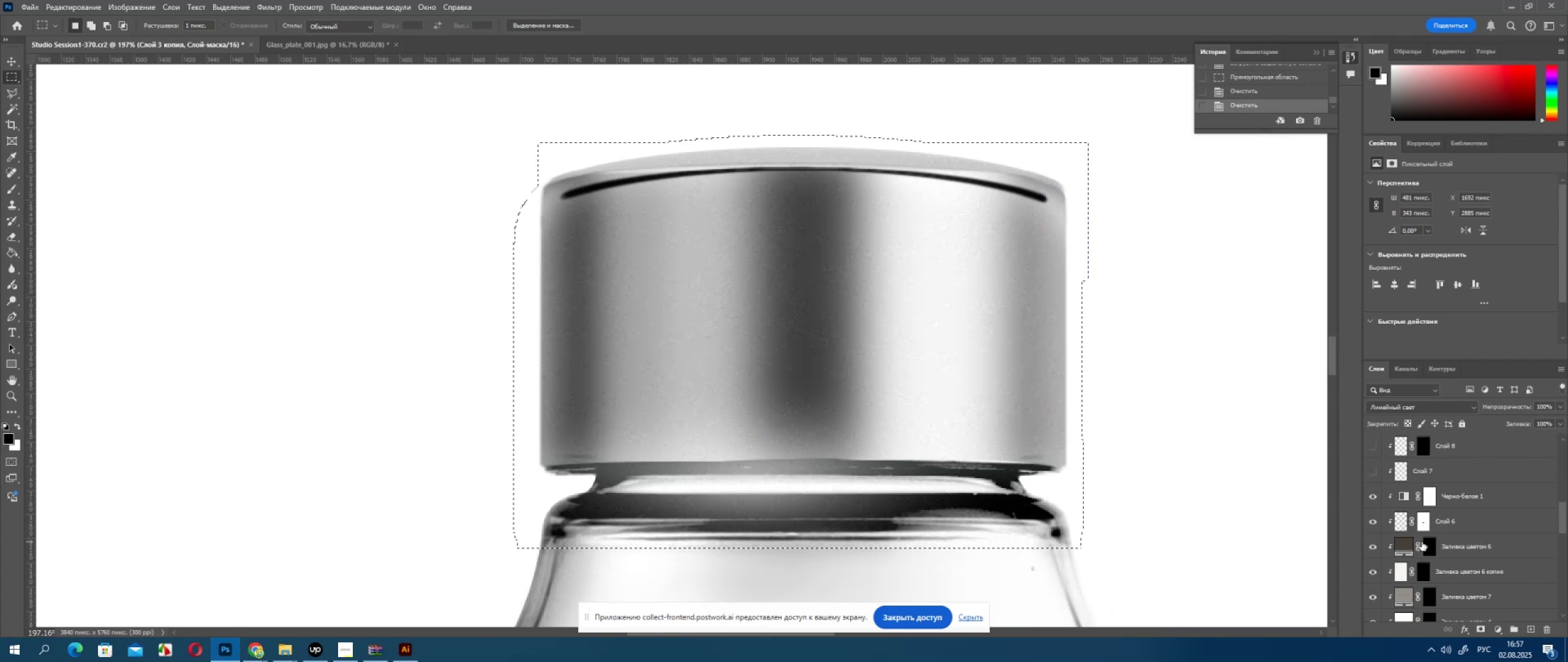 
key(Control+Z)
 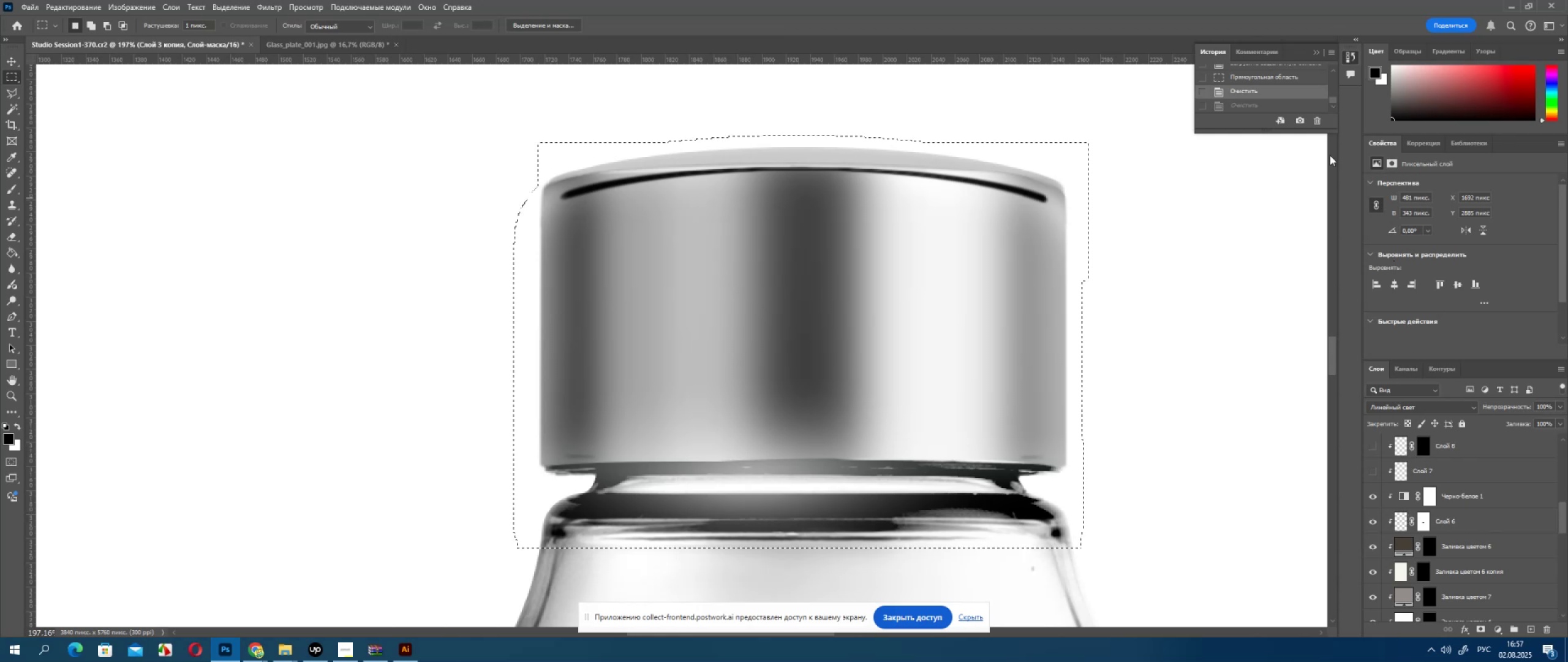 
left_click([1281, 110])
 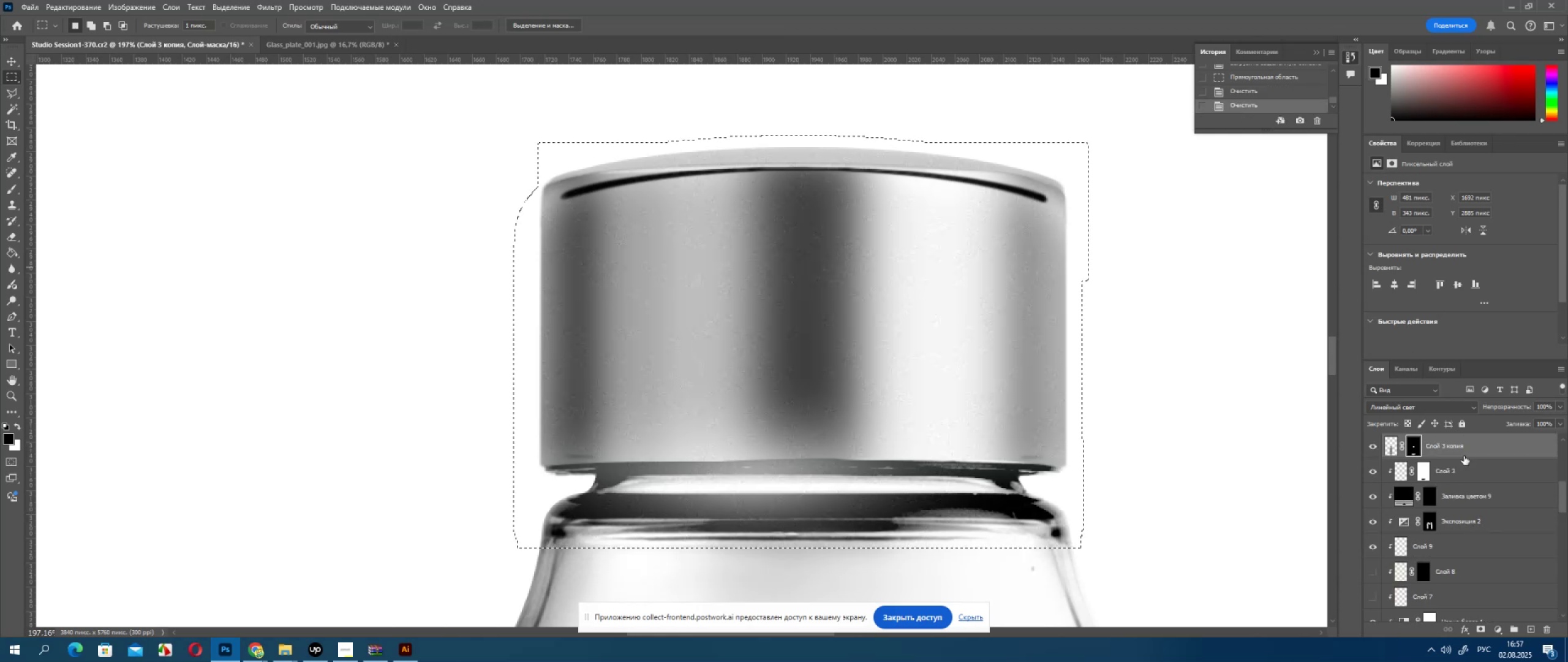 
scroll: coordinate [1469, 503], scroll_direction: down, amount: 5.0
 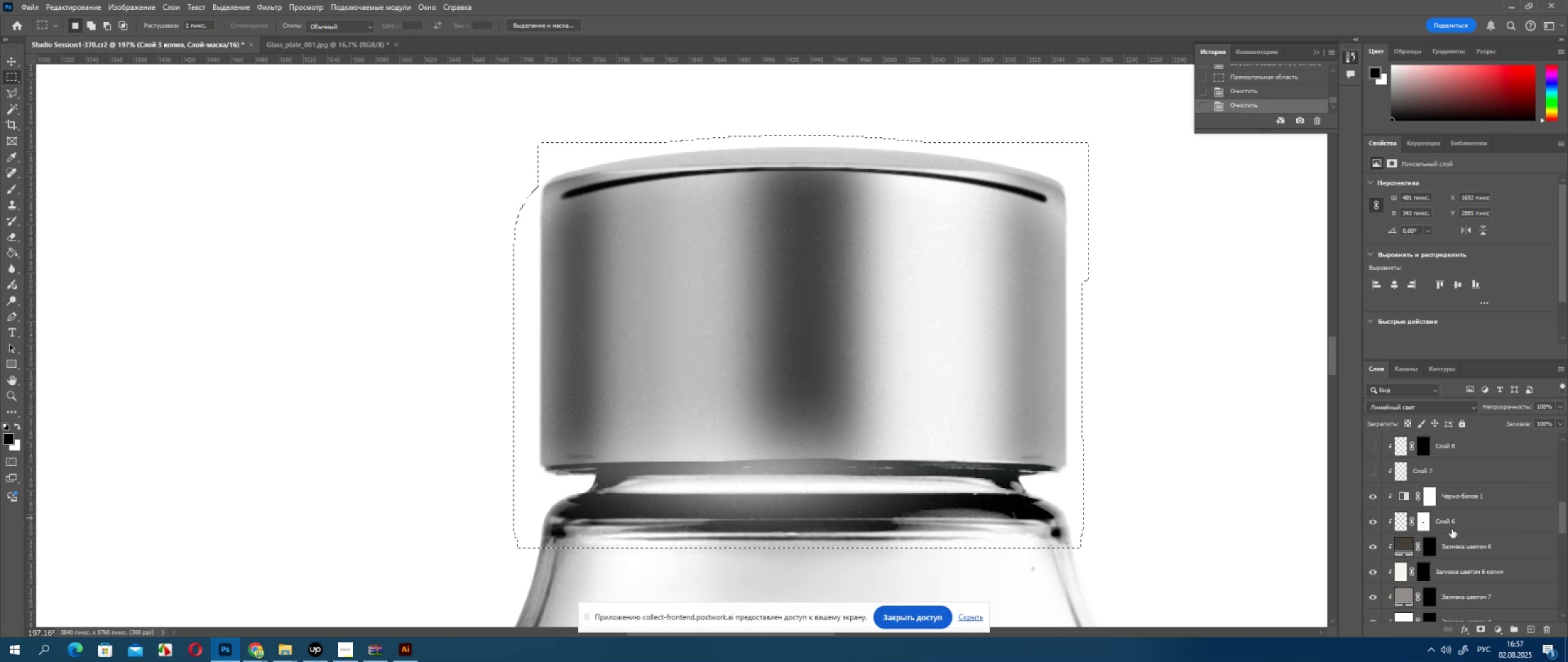 
scroll: coordinate [1451, 531], scroll_direction: up, amount: 2.0
 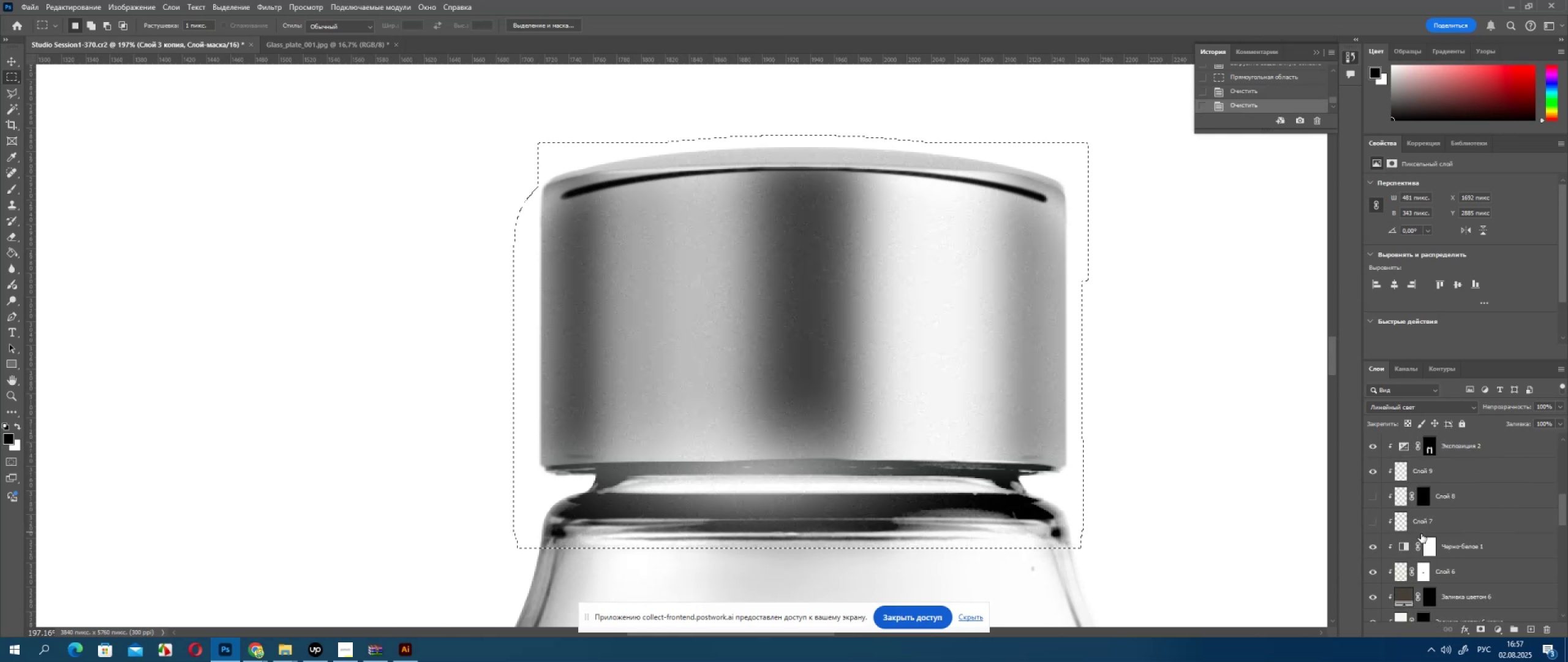 
hold_key(key=ControlLeft, duration=0.33)
left_click([1422, 498])
 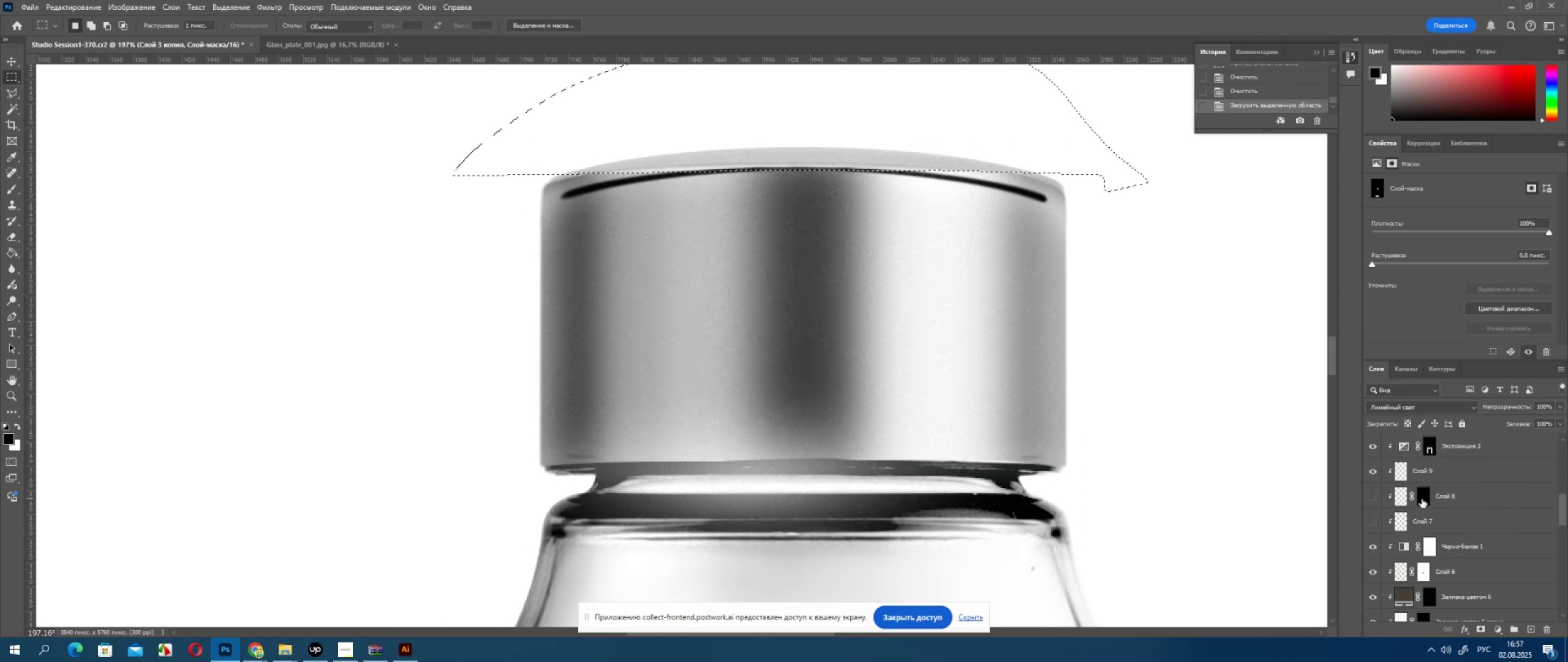 
scroll: coordinate [1433, 516], scroll_direction: up, amount: 4.0
 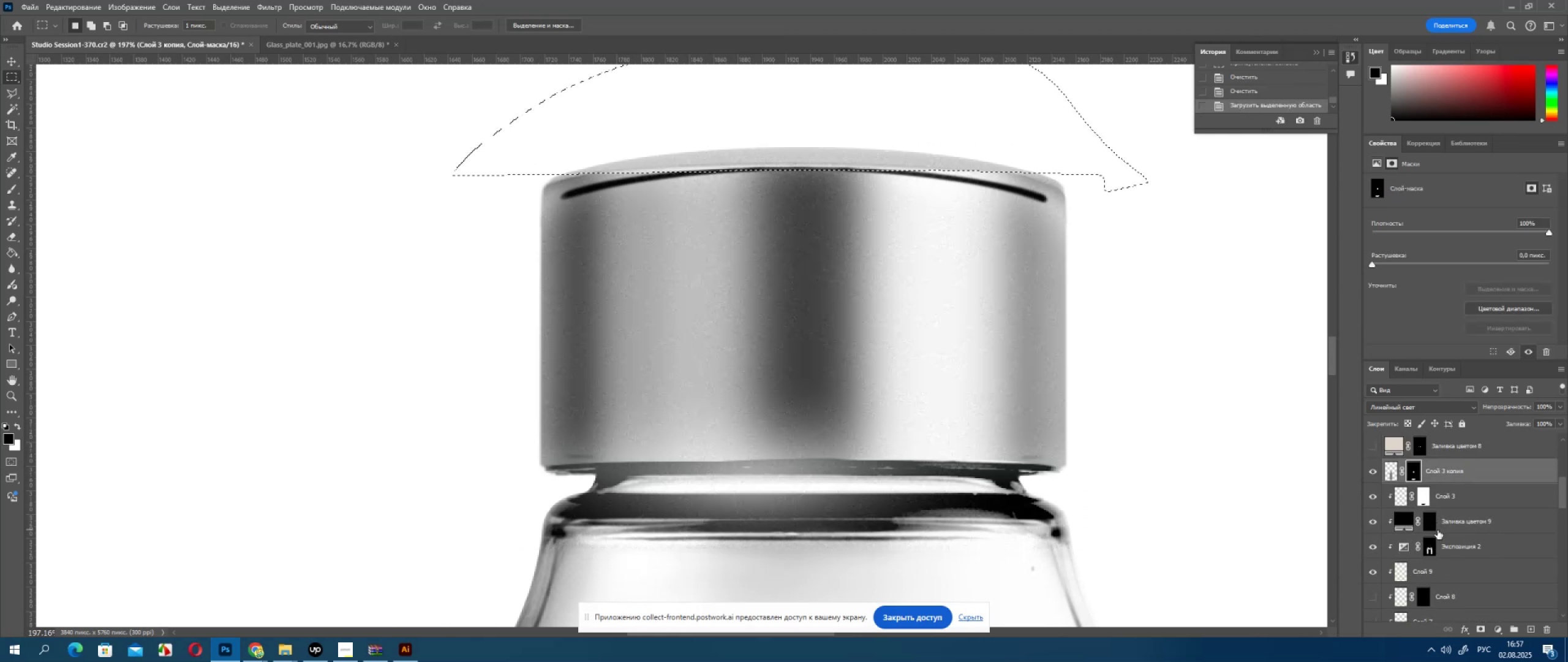 
scroll: coordinate [1432, 550], scroll_direction: down, amount: 5.0
 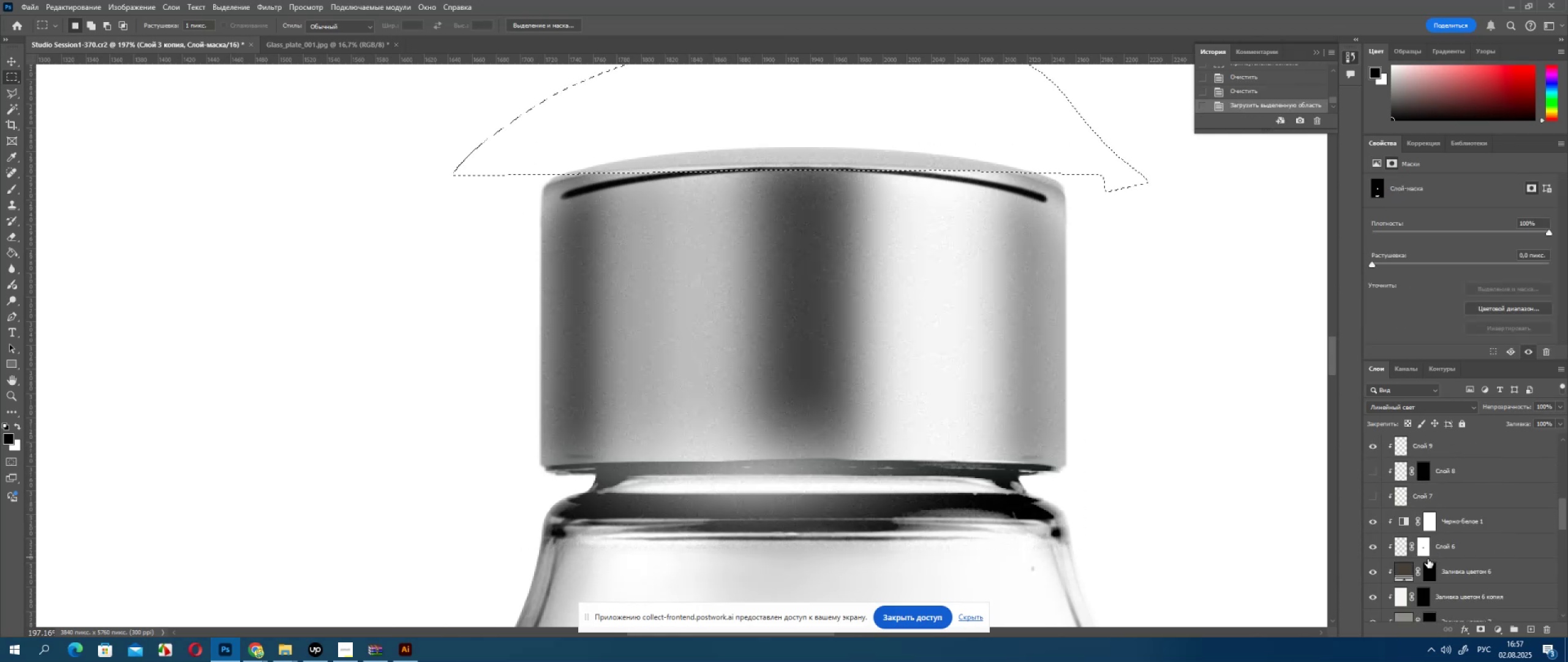 
hold_key(key=ControlLeft, duration=0.39)
left_click([1430, 571])
 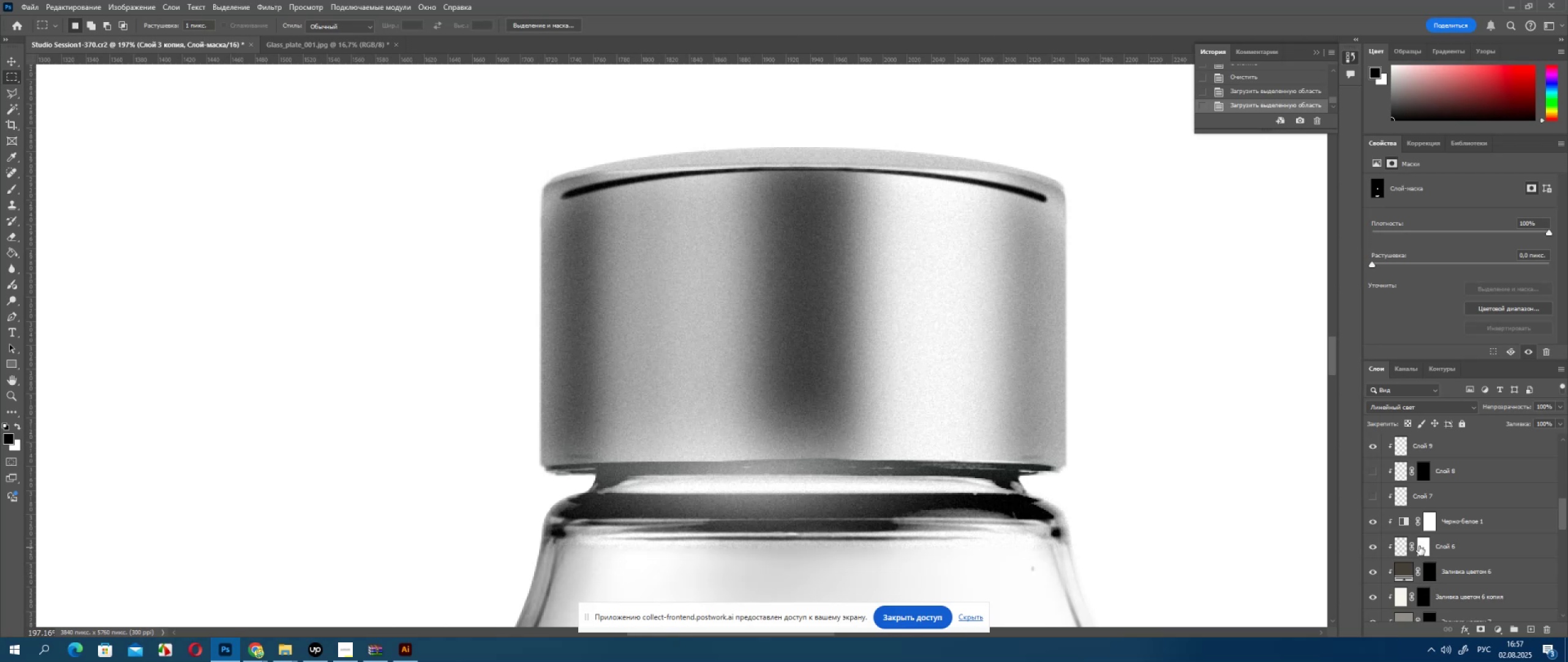 
hold_key(key=ControlLeft, duration=0.45)
left_click([1424, 473])
 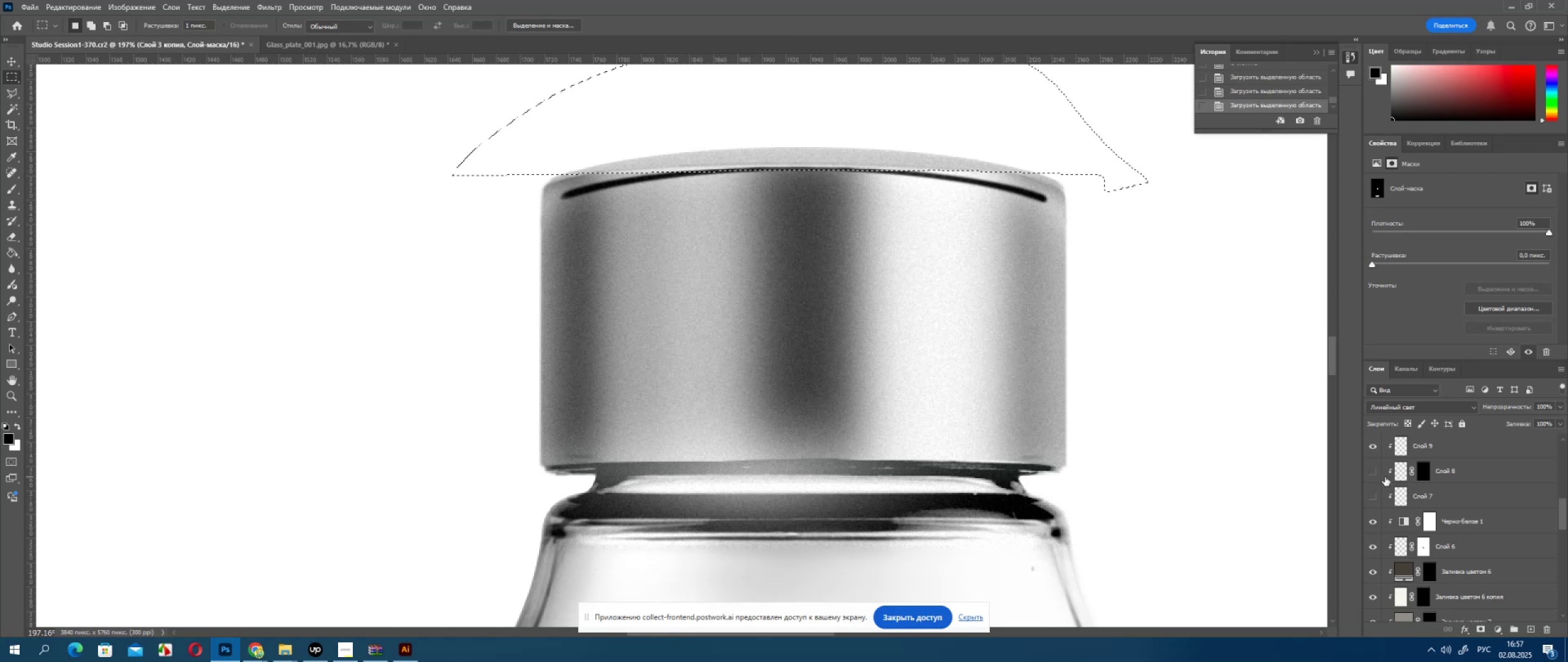 
hold_key(key=ControlLeft, duration=0.38)
left_click([1421, 544])
 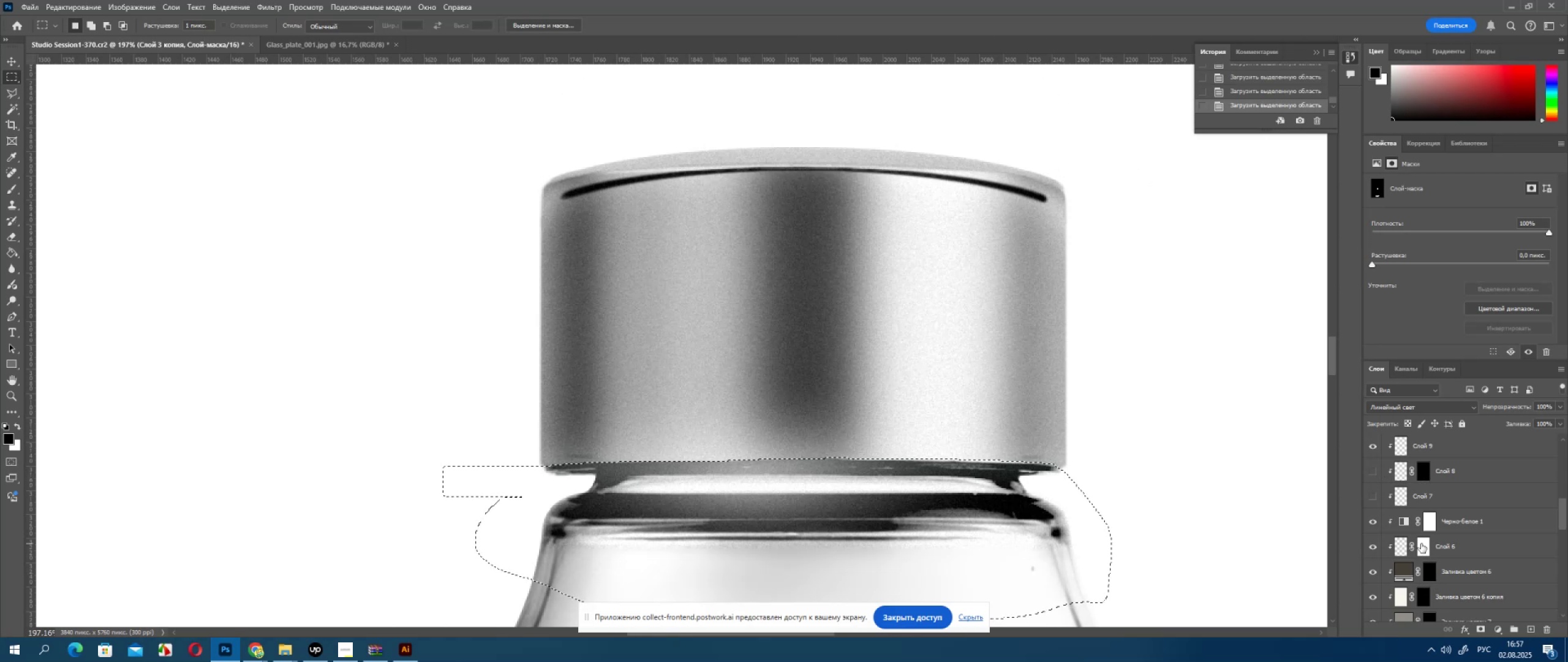 
scroll: coordinate [1440, 531], scroll_direction: up, amount: 4.0
 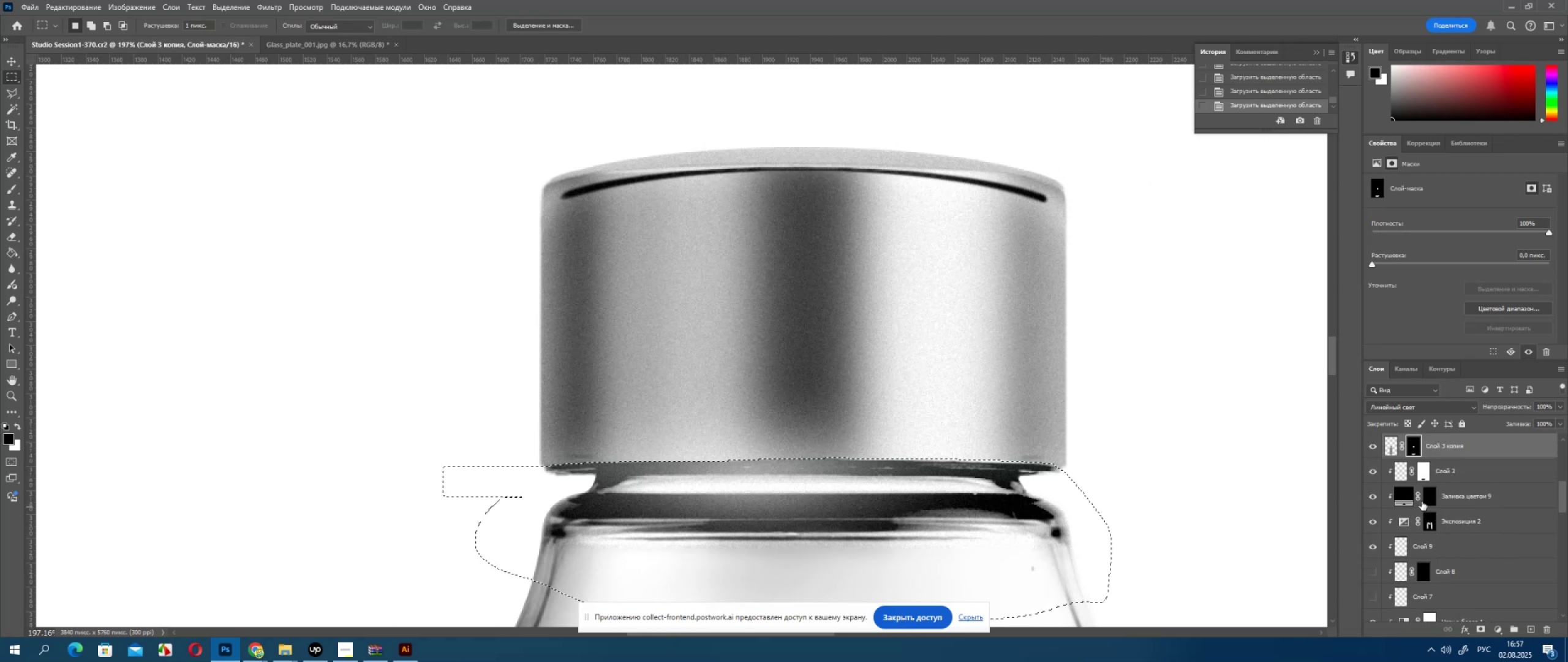 
key(Delete)
 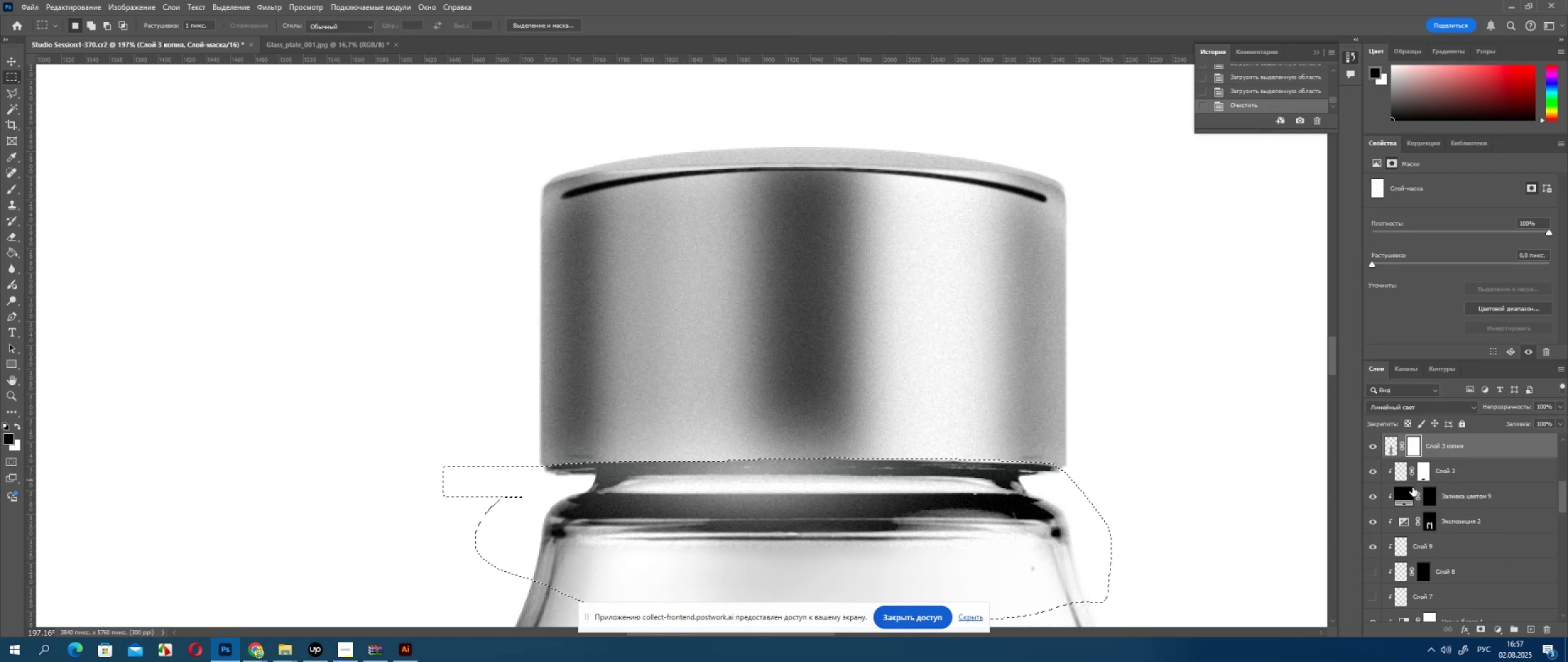 
key(Control+ControlLeft)
 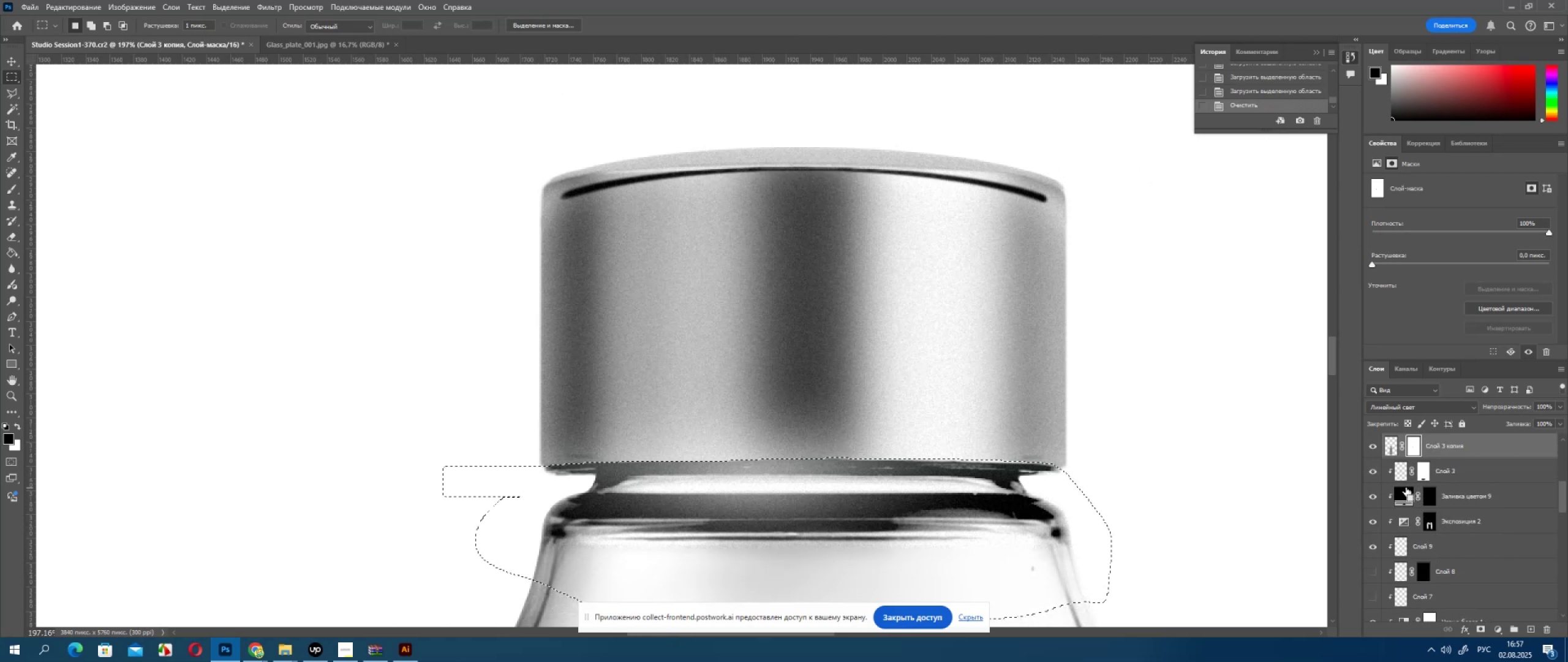 
key(Control+Z)
 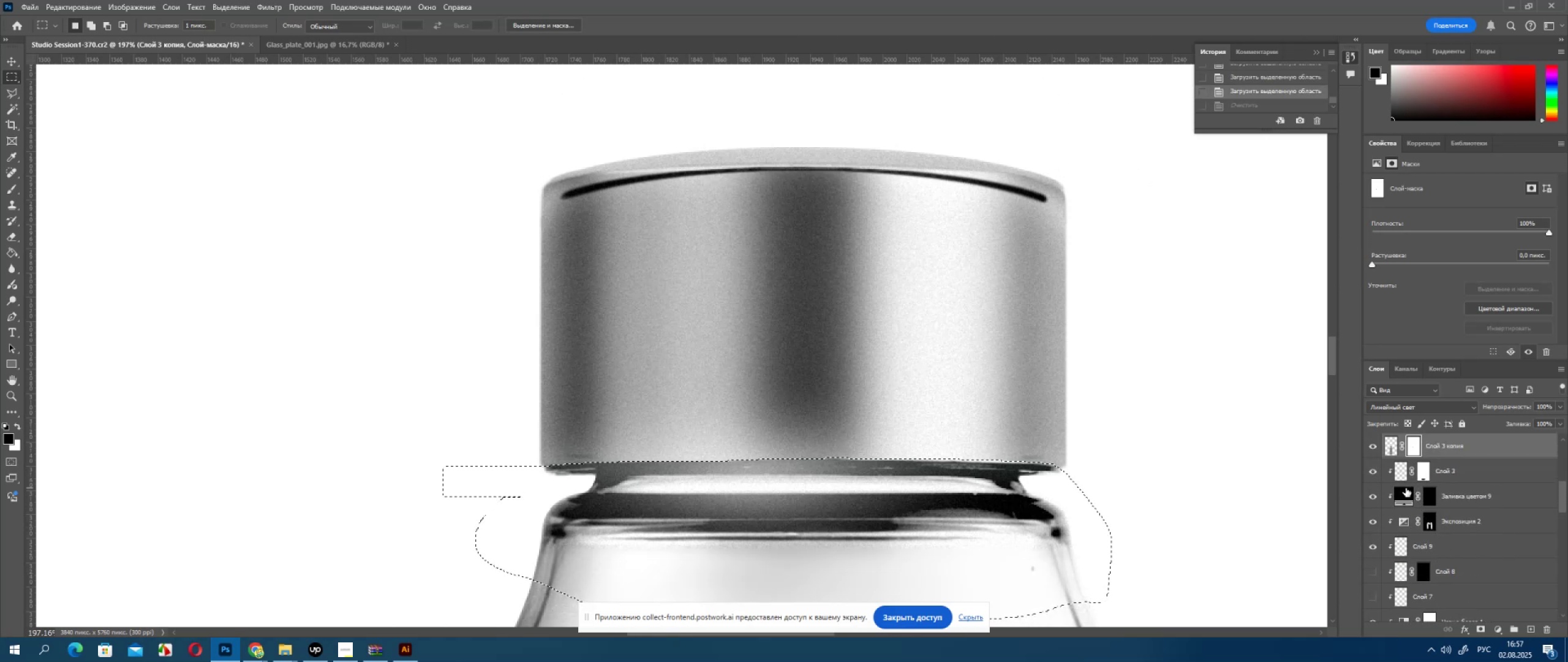 
key(X)
 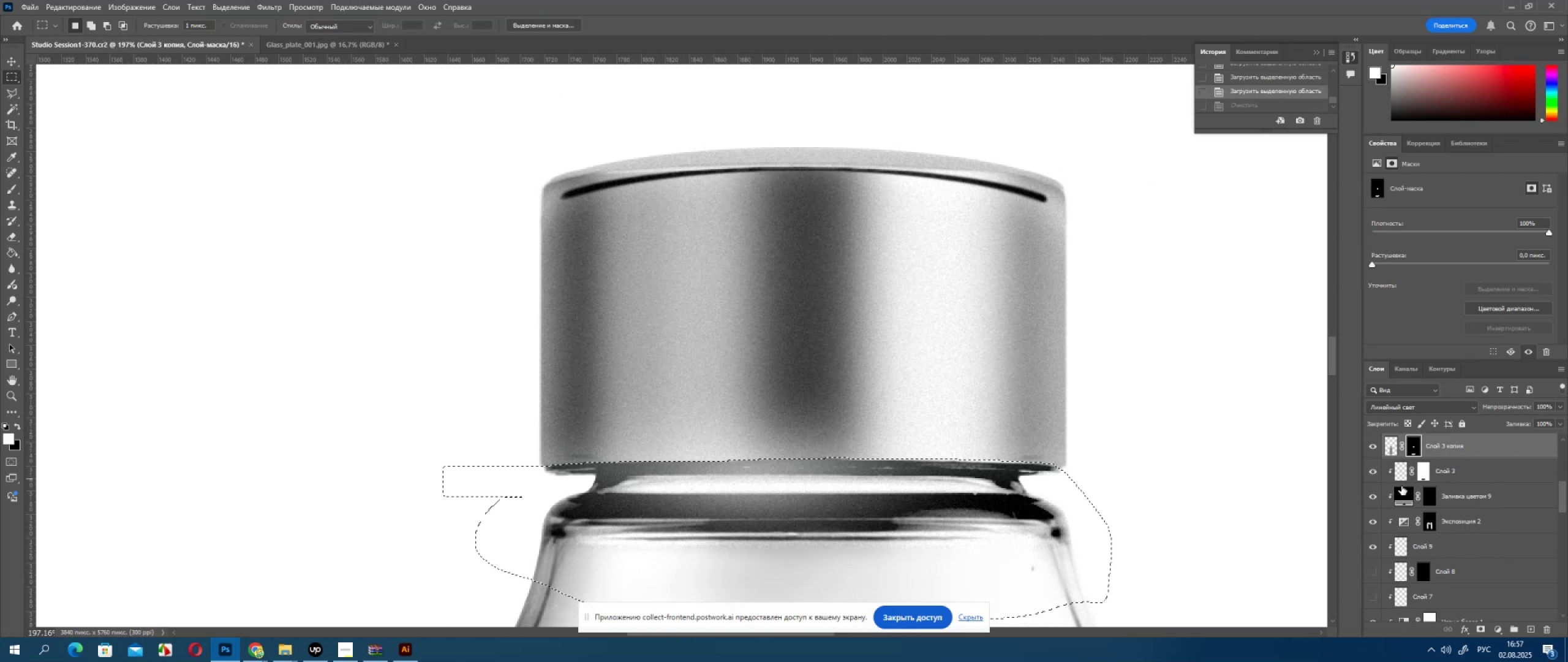 
key(Delete)
 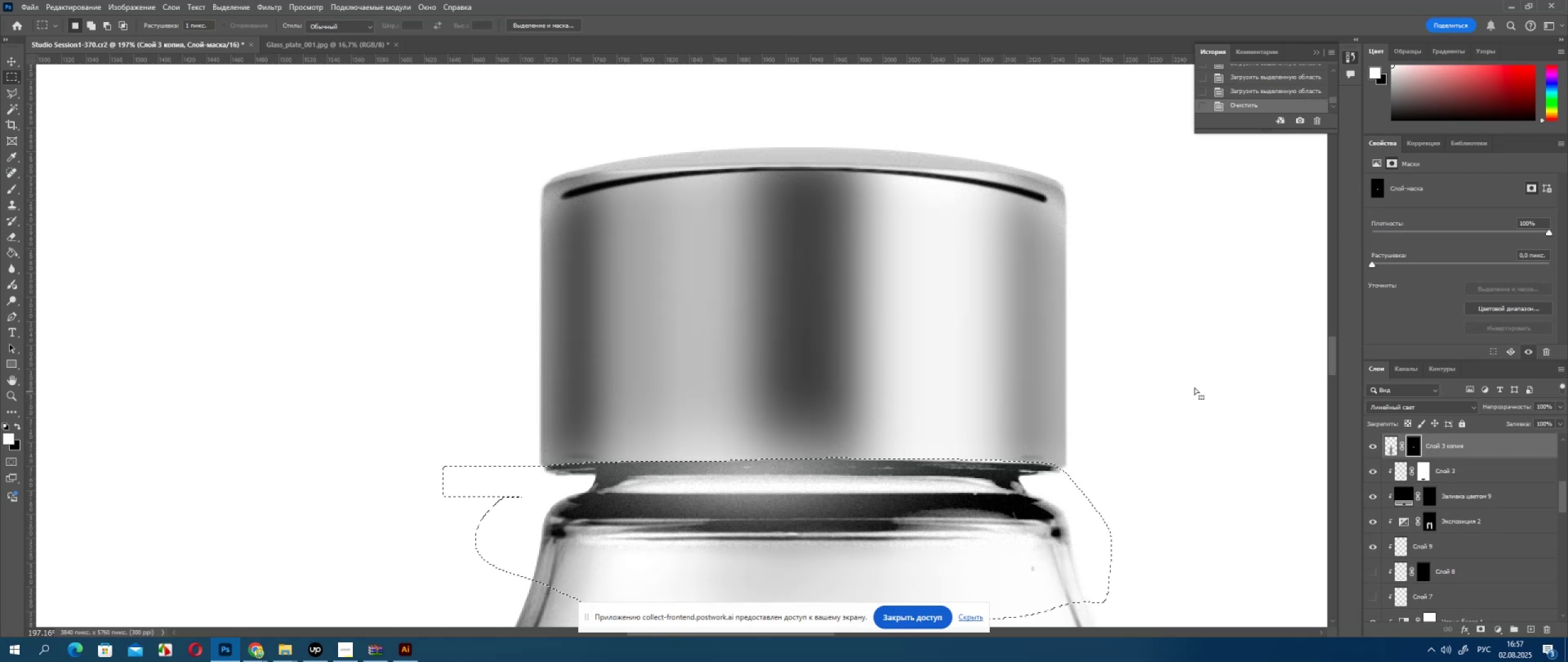 
key(Control+ControlLeft)
 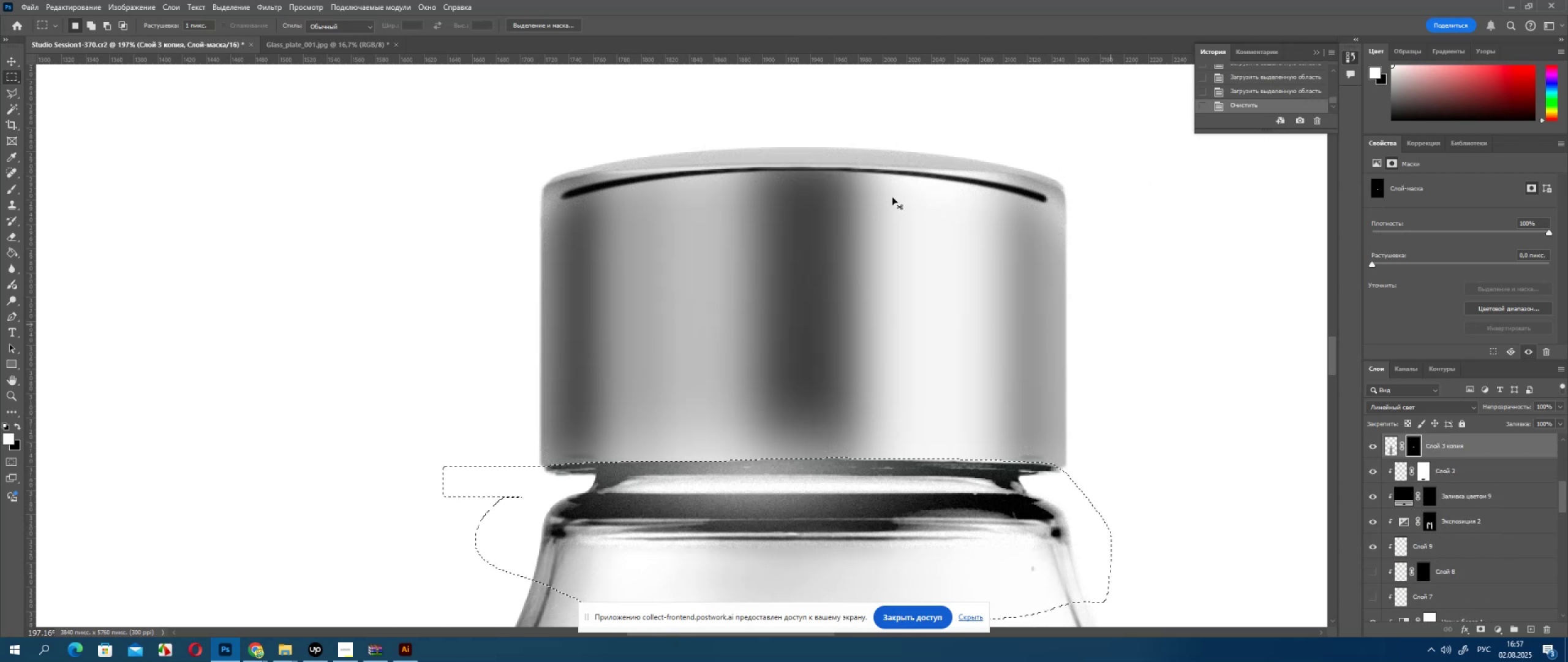 
key(Control+Z)
 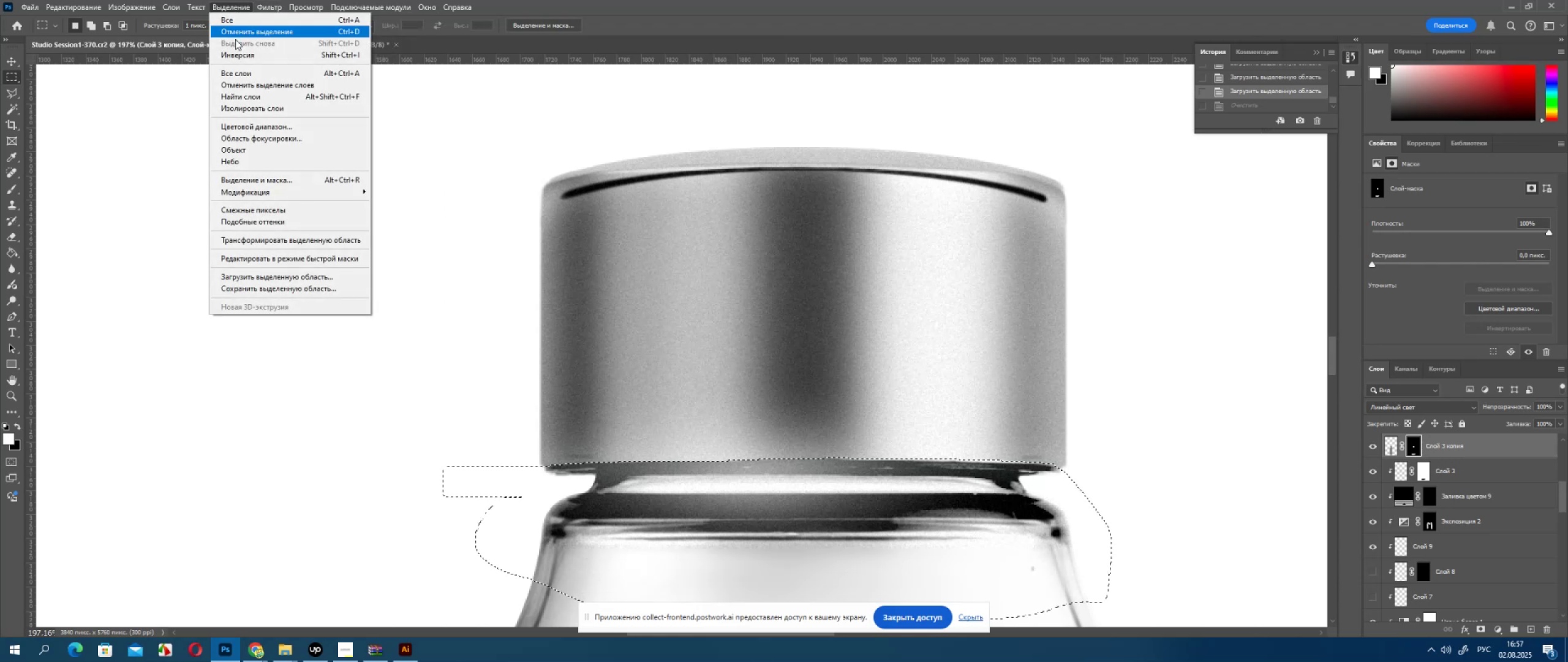 
left_click([239, 53])
 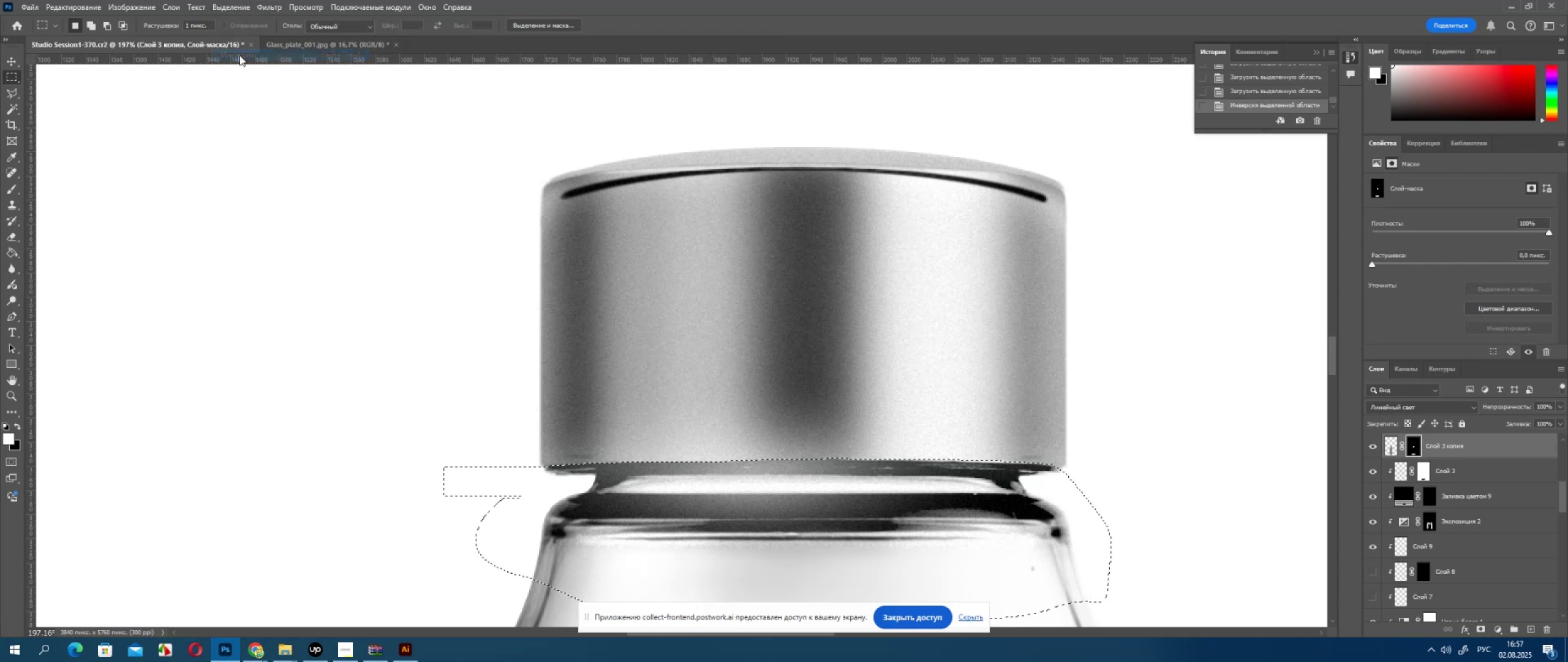 
key(Delete)
 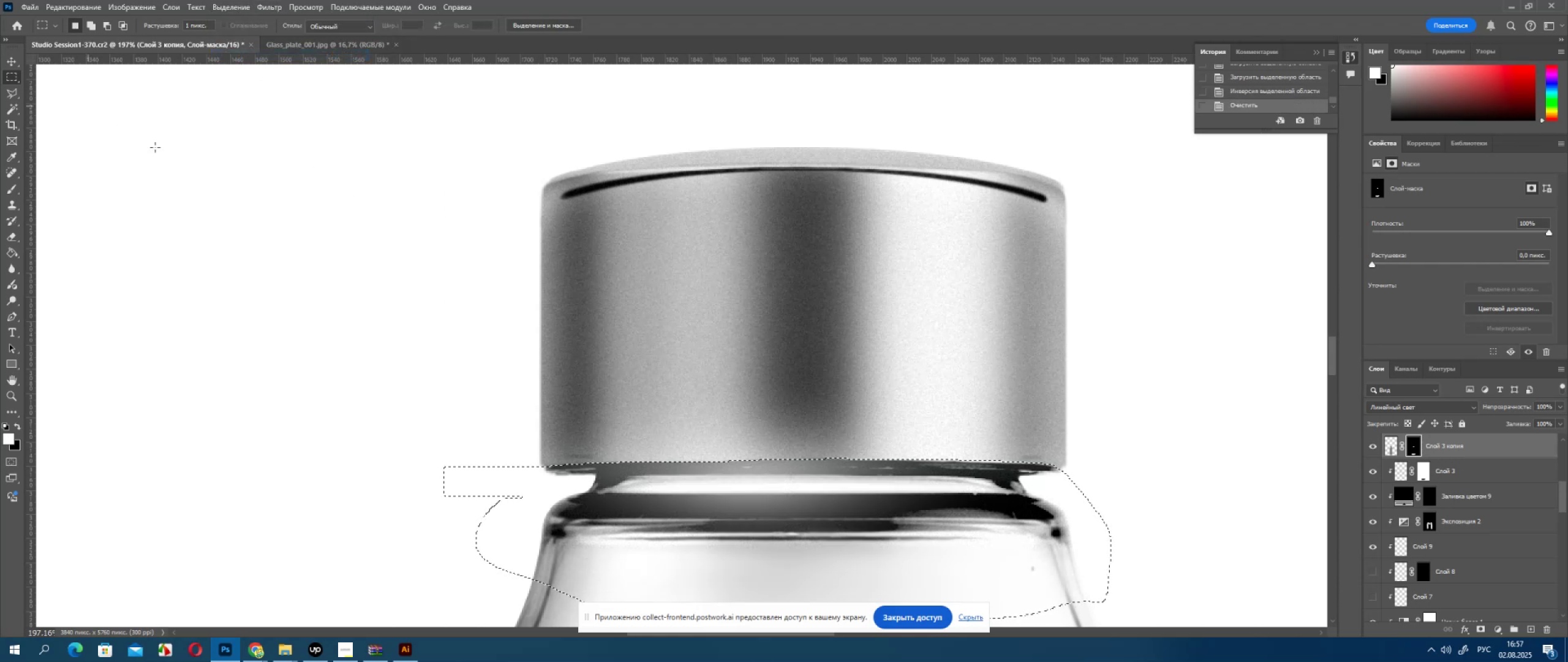 
double_click([157, 150])
 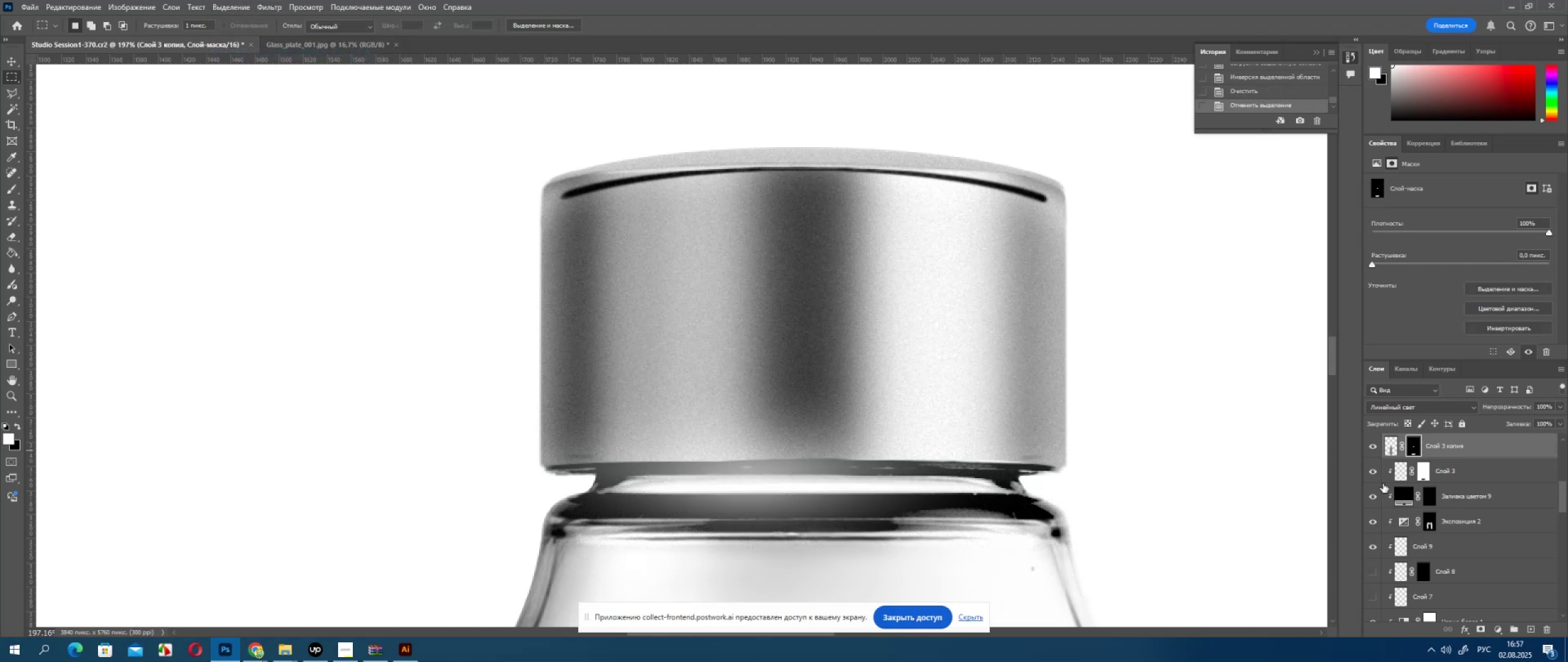 
double_click([1377, 472])
 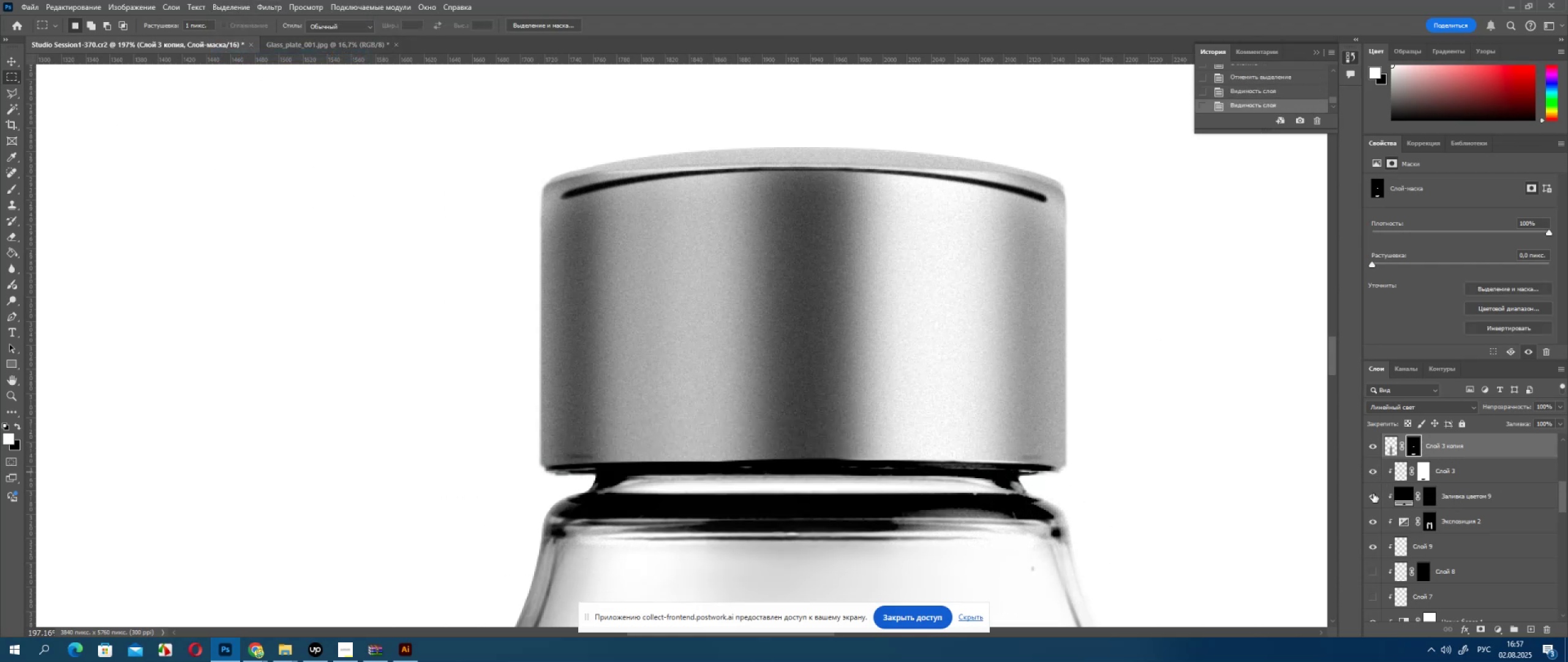 
triple_click([1373, 493])
 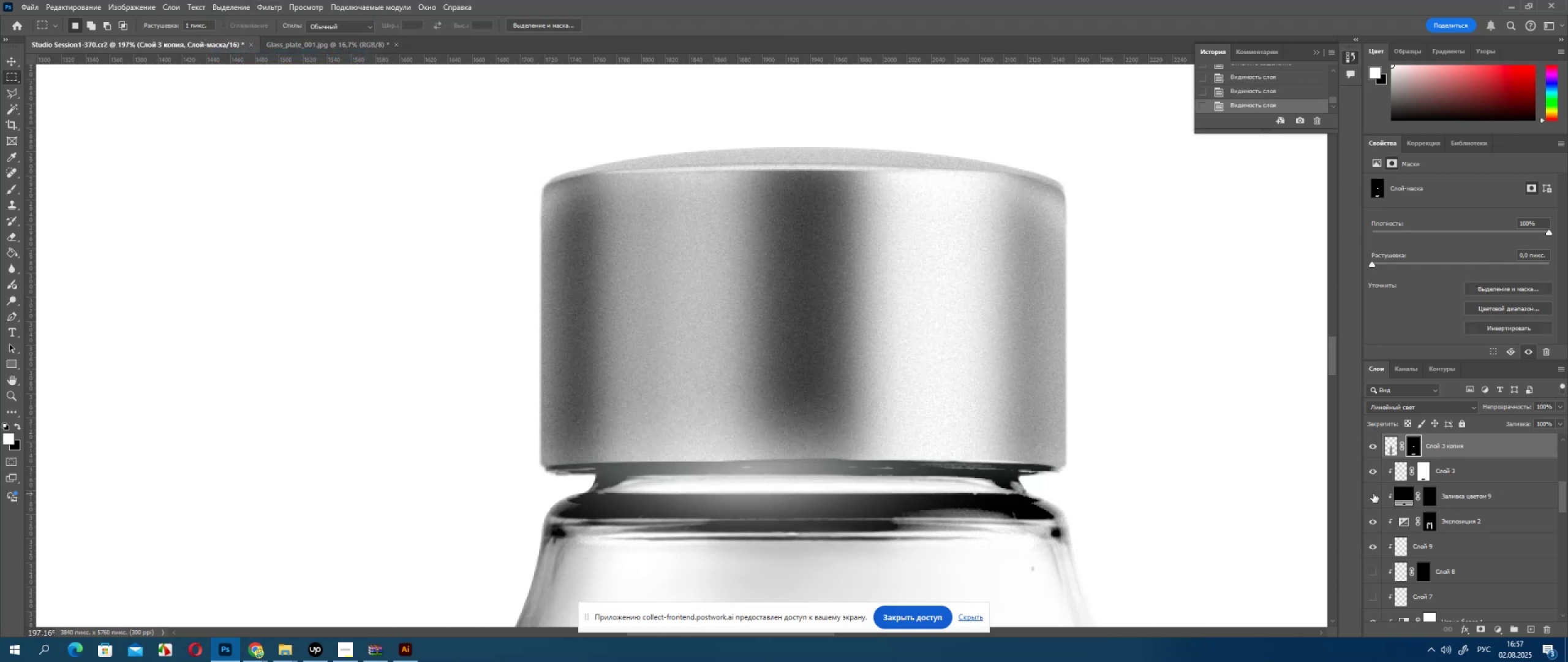 
left_click([1373, 493])
 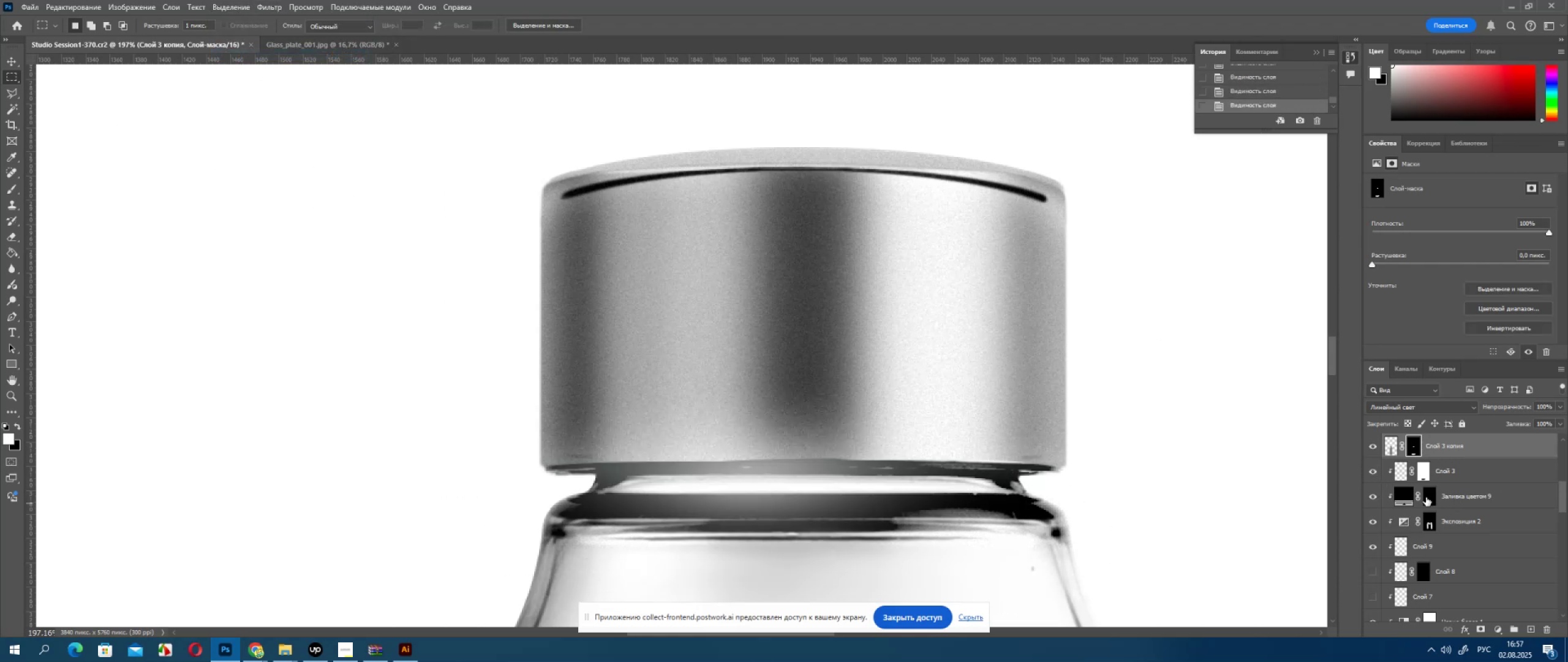 
left_click([1426, 497])
 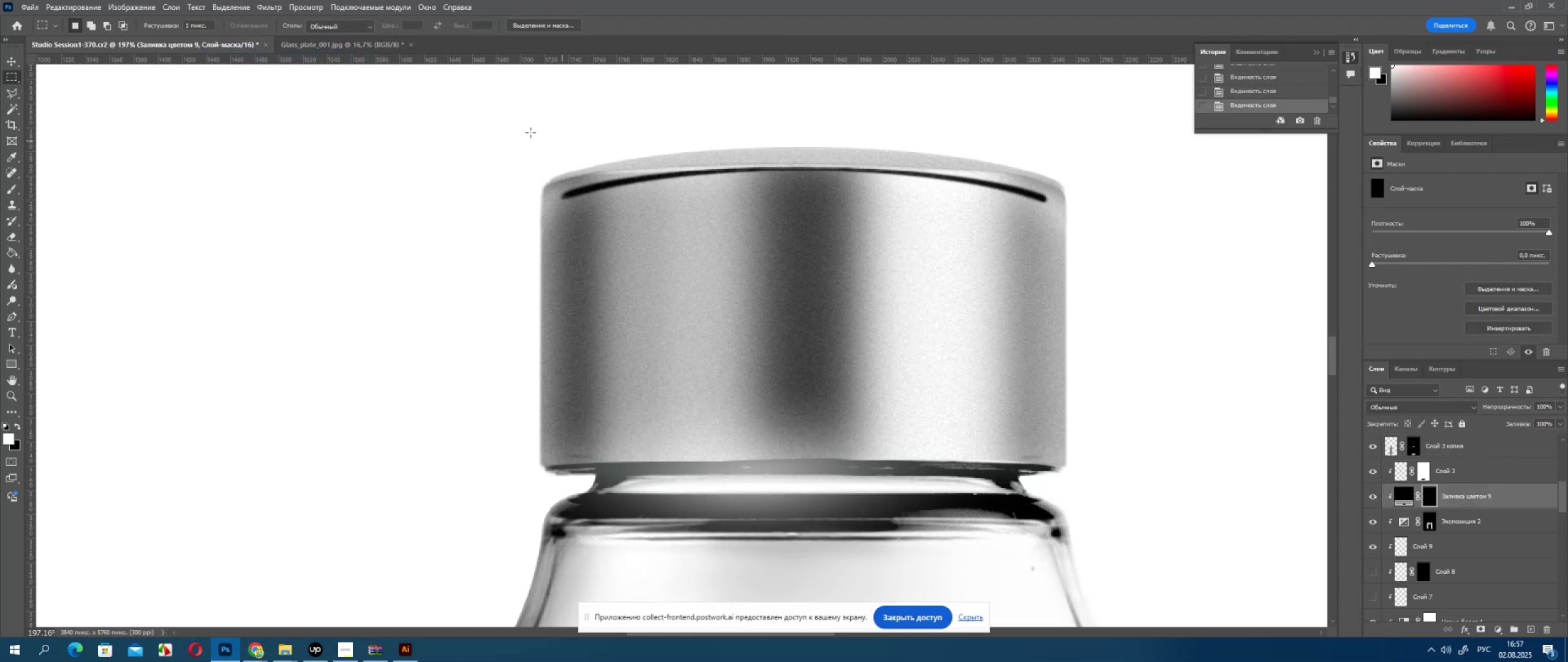 
left_click_drag(start_coordinate=[502, 123], to_coordinate=[1135, 285])
 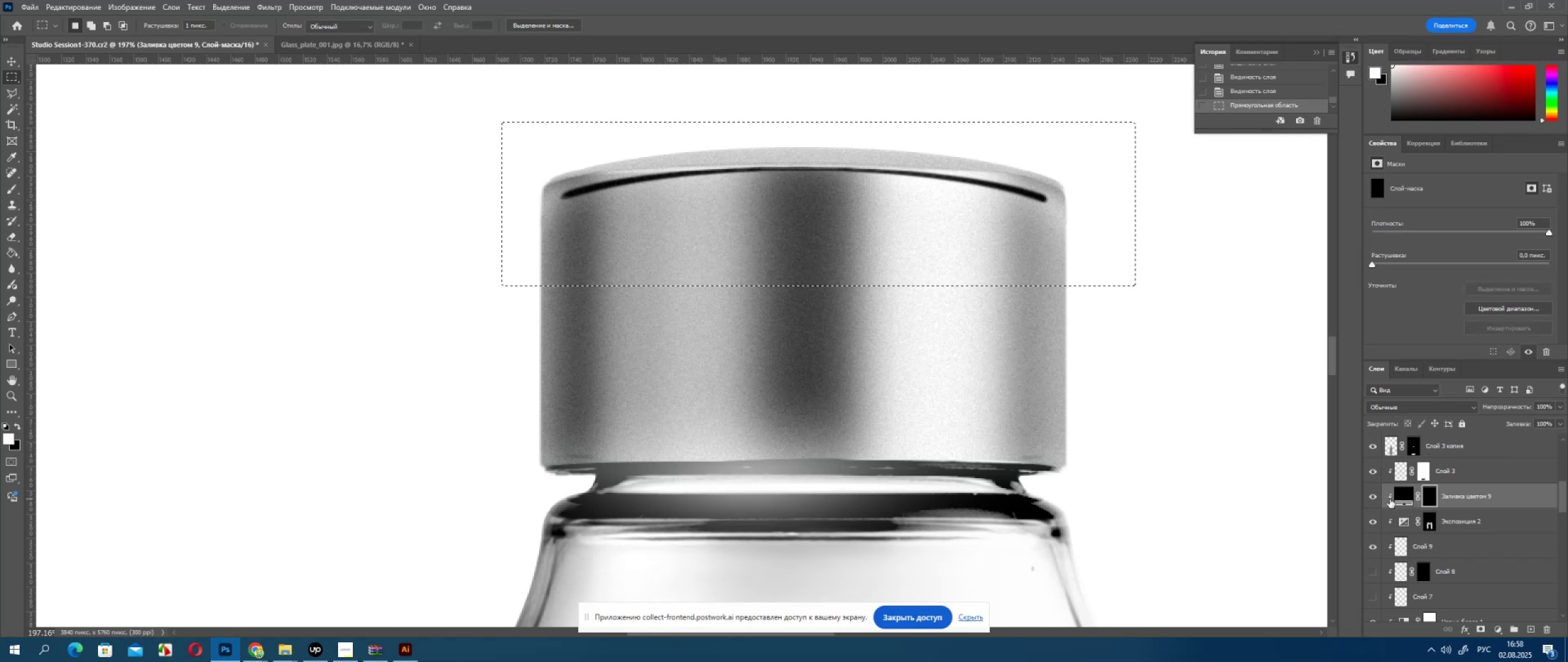 
key(Control+J)
 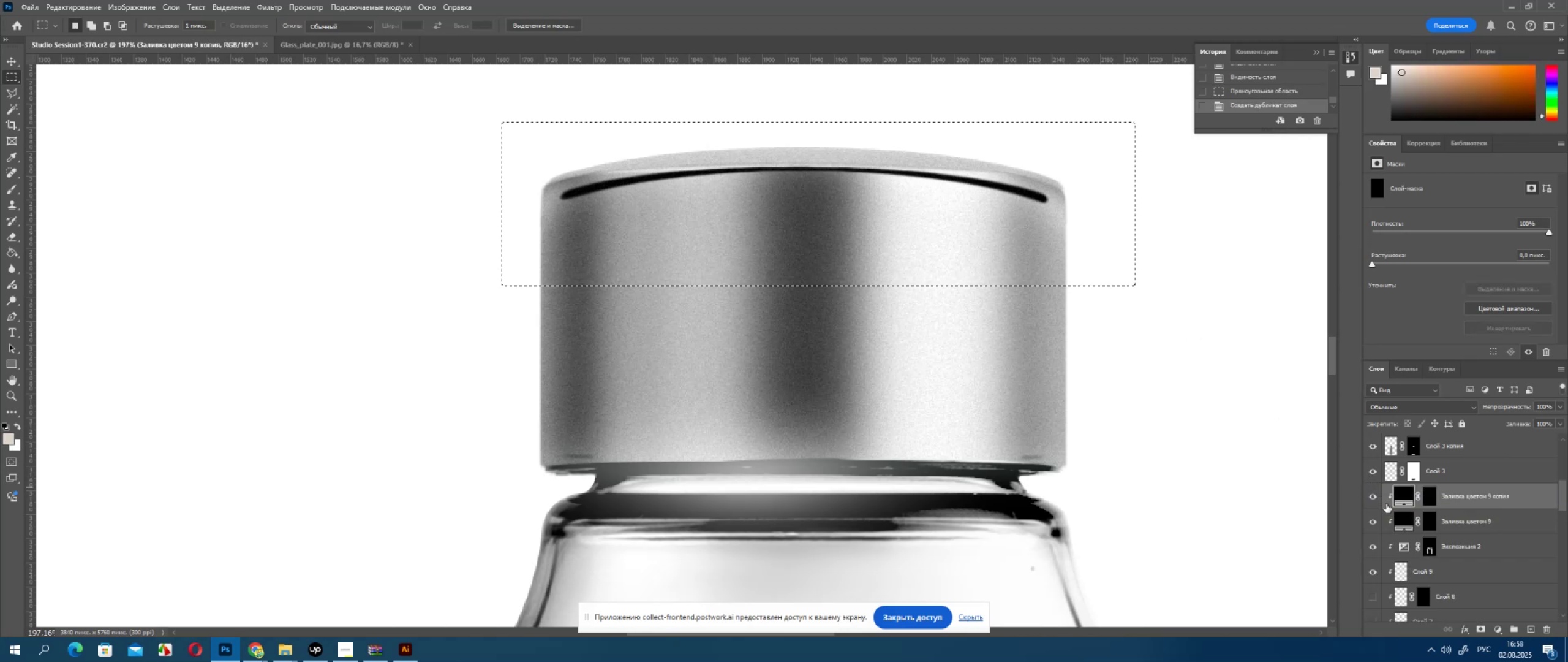 
key(Control+Z)
 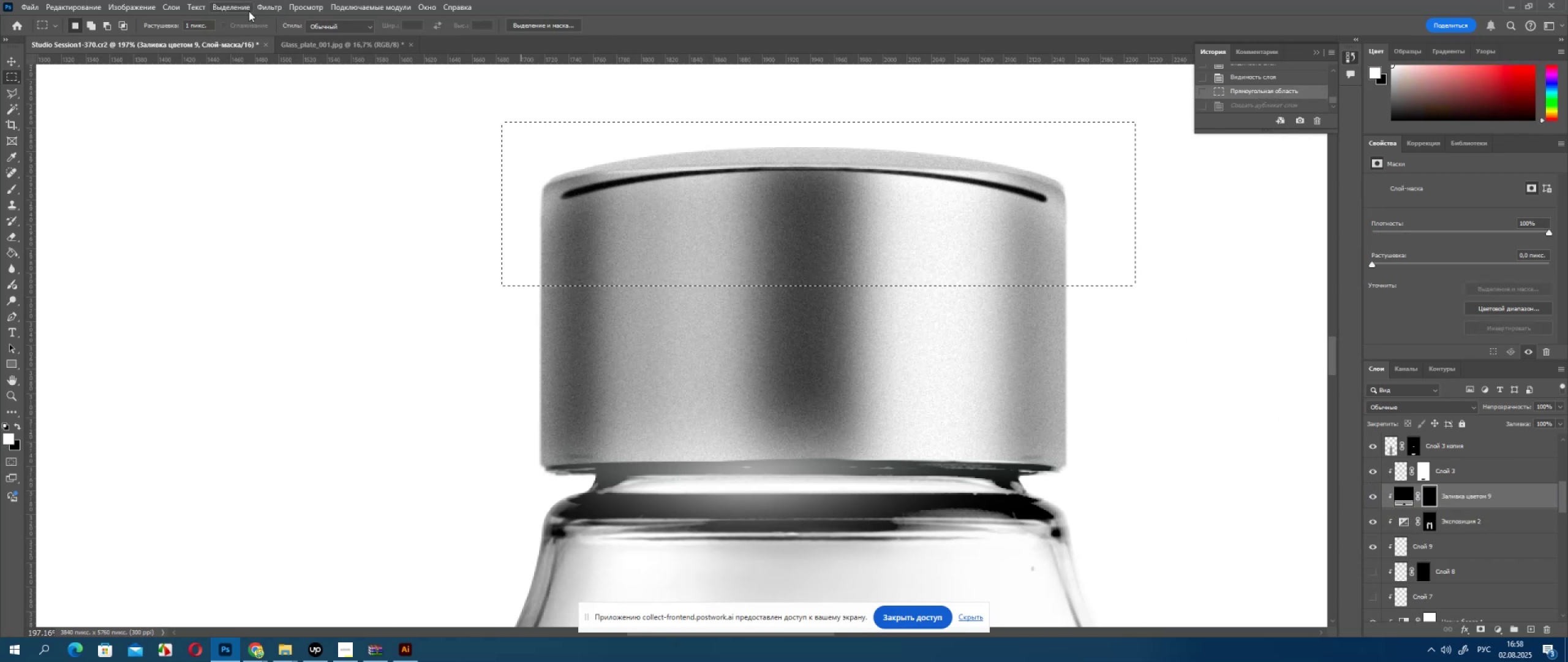 
key(Control+J)
 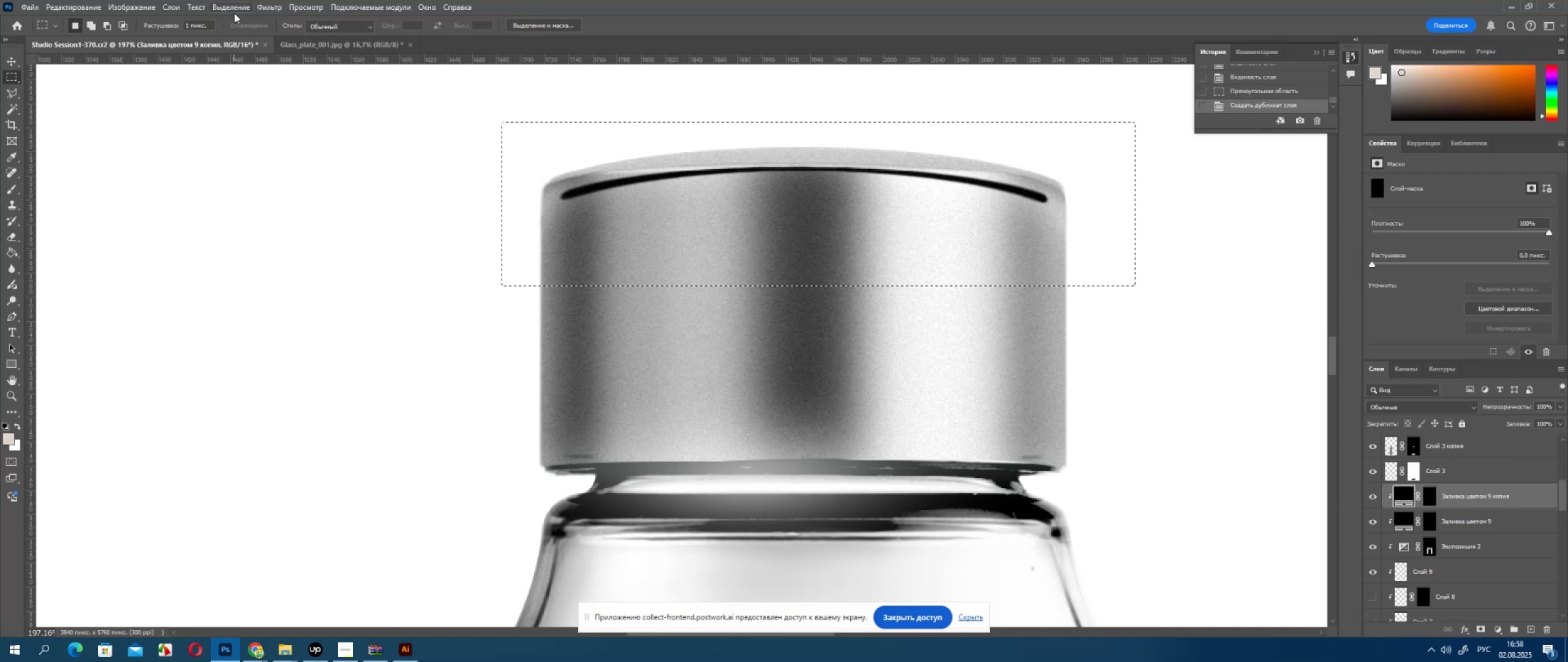 
left_click([234, 13])
 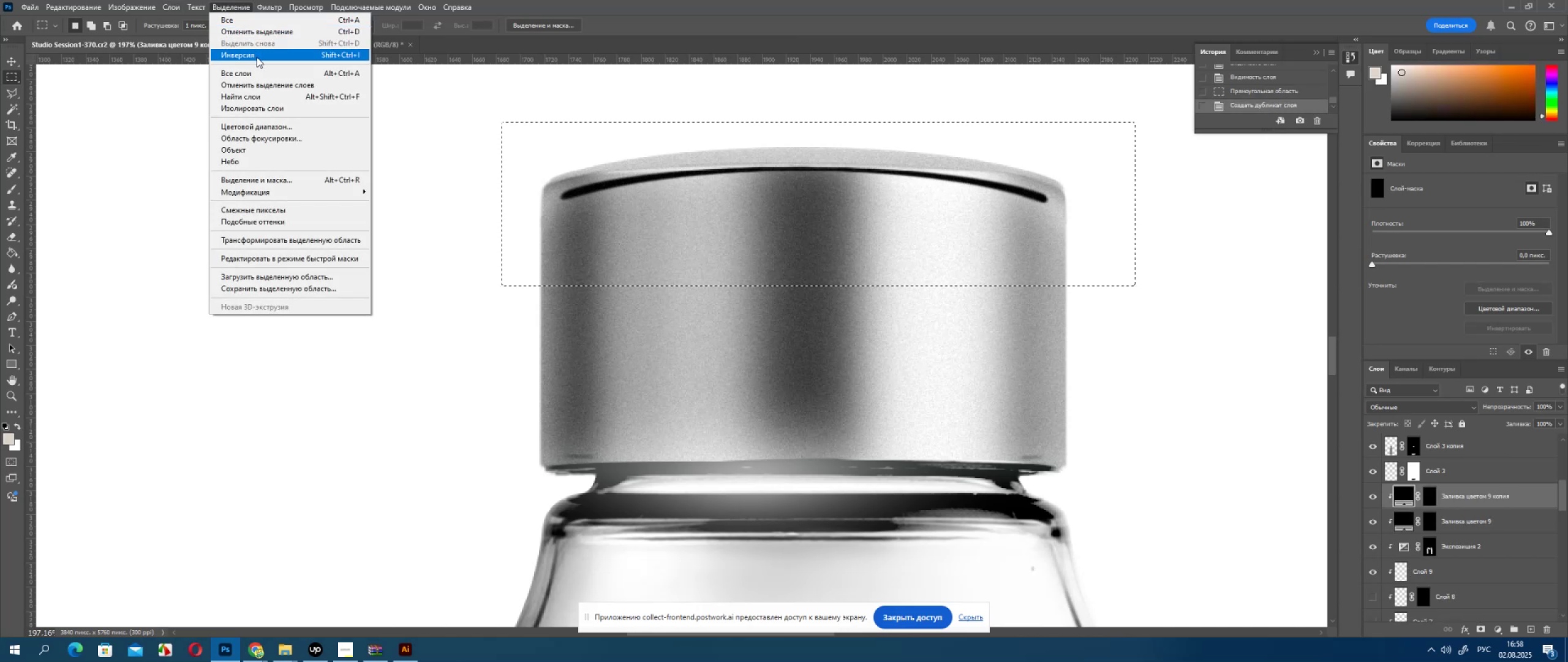 
left_click([257, 58])
 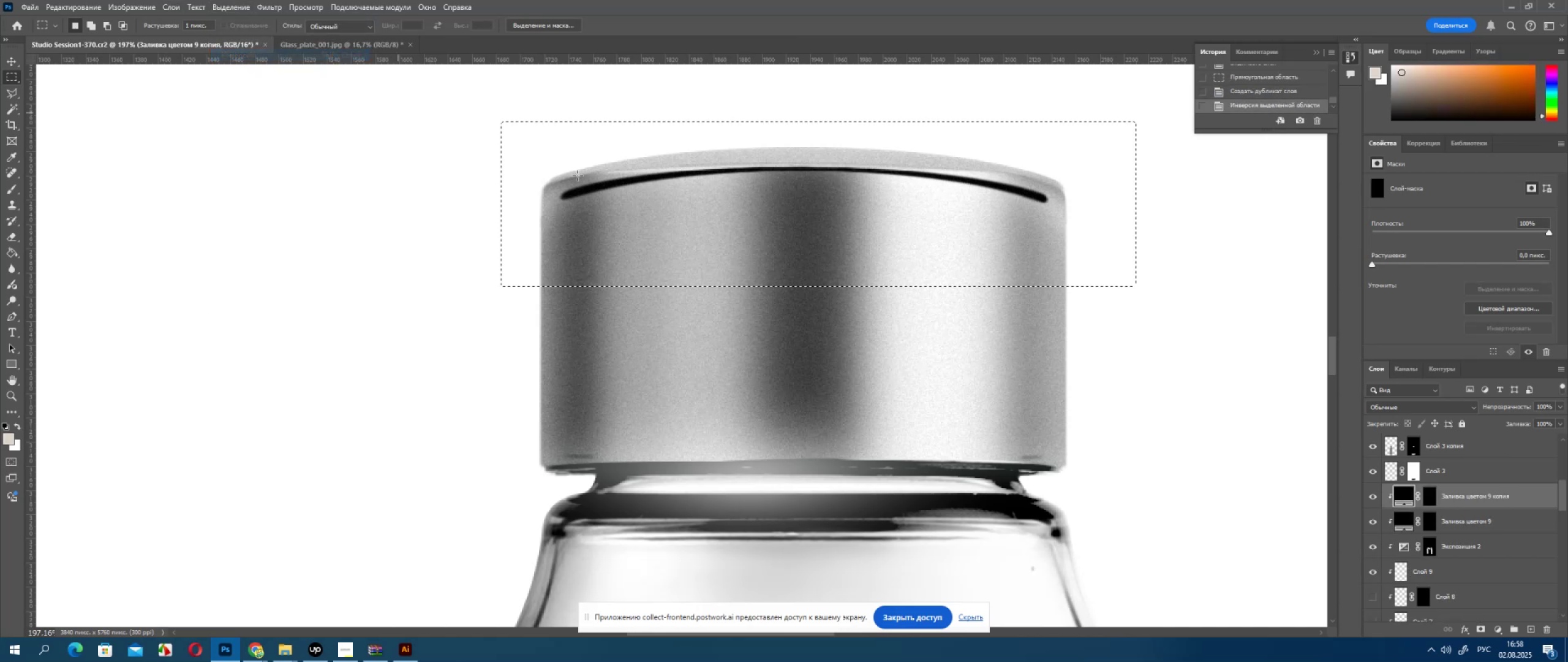 
key(Delete)
 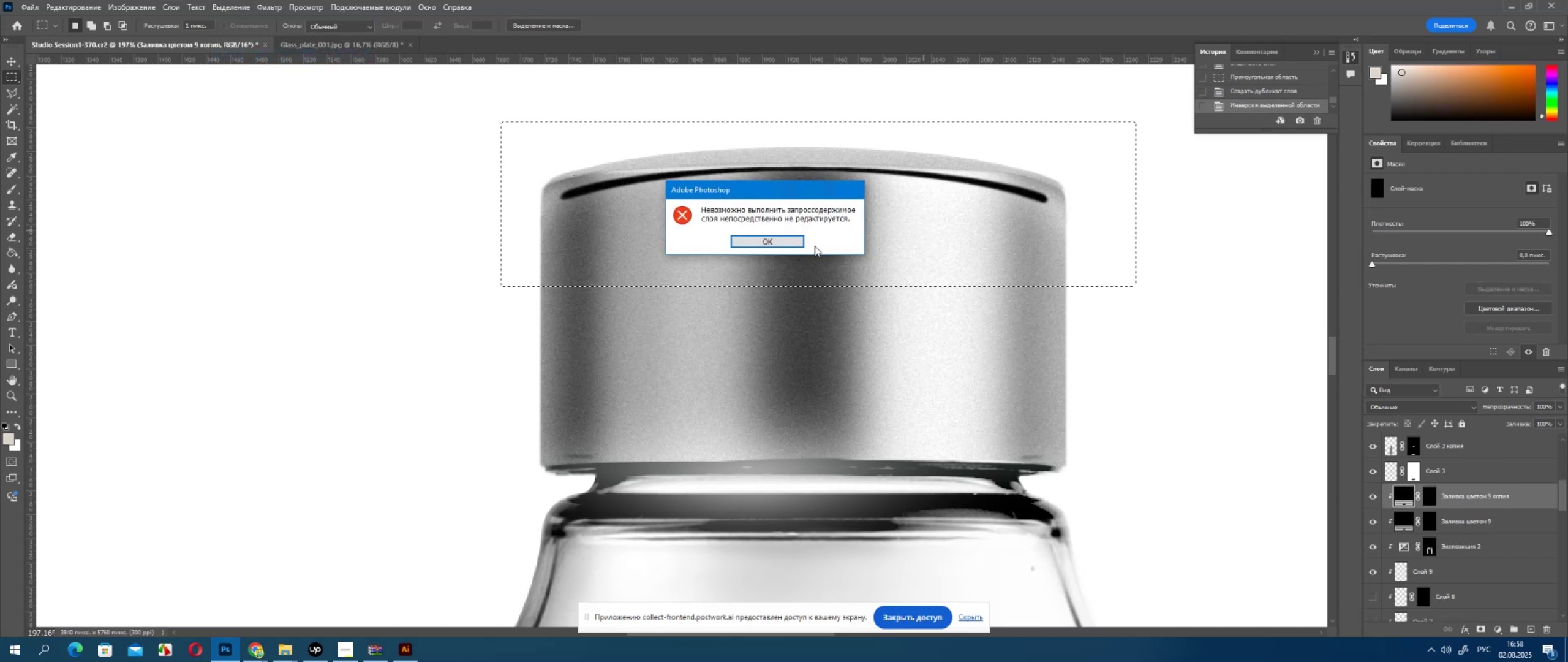 
left_click([775, 235])
 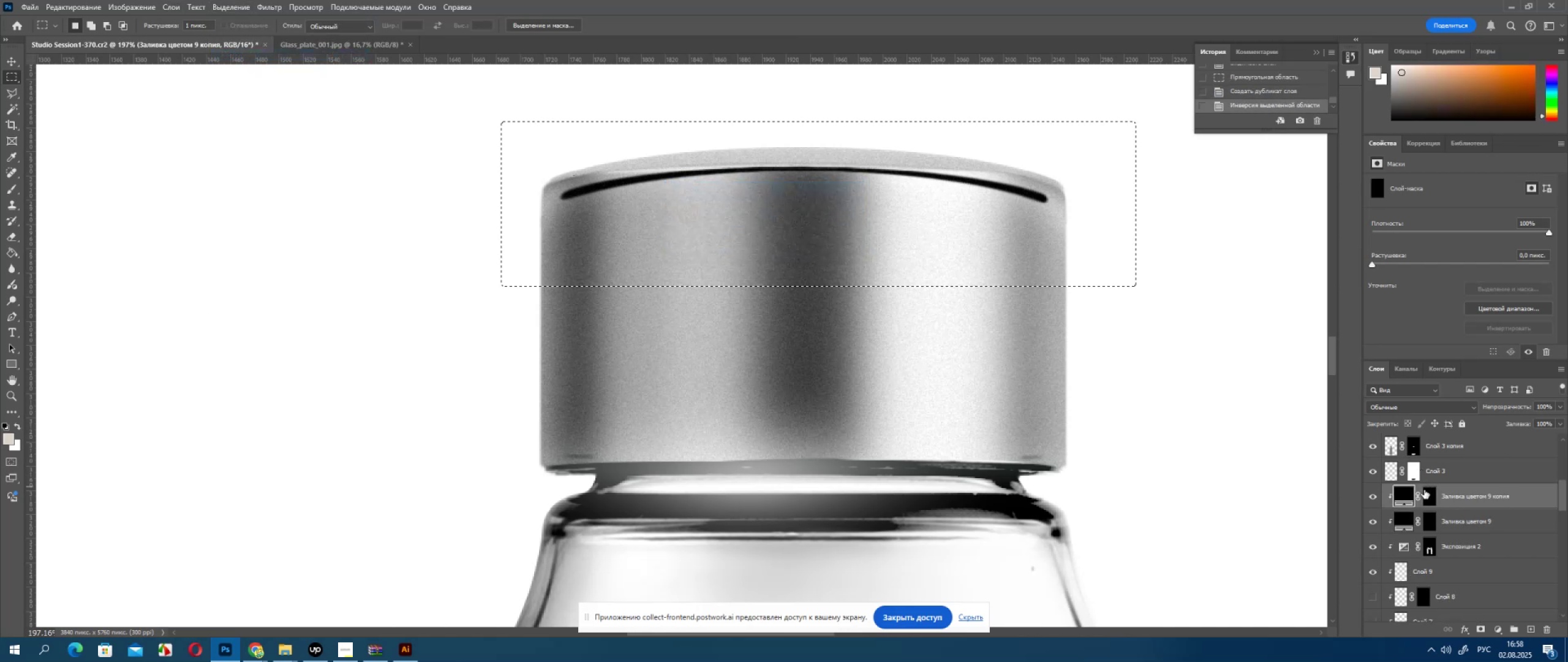 
left_click([1425, 495])
 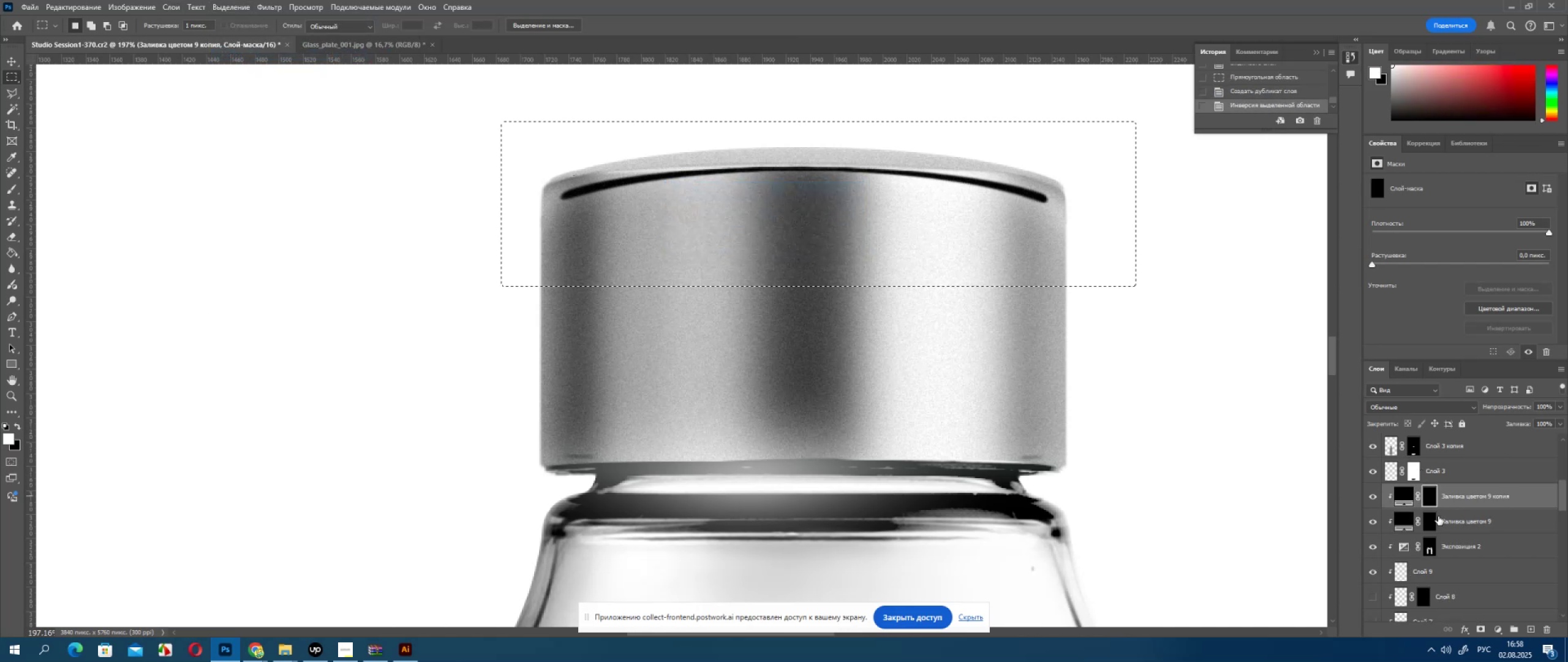 
key(Delete)
 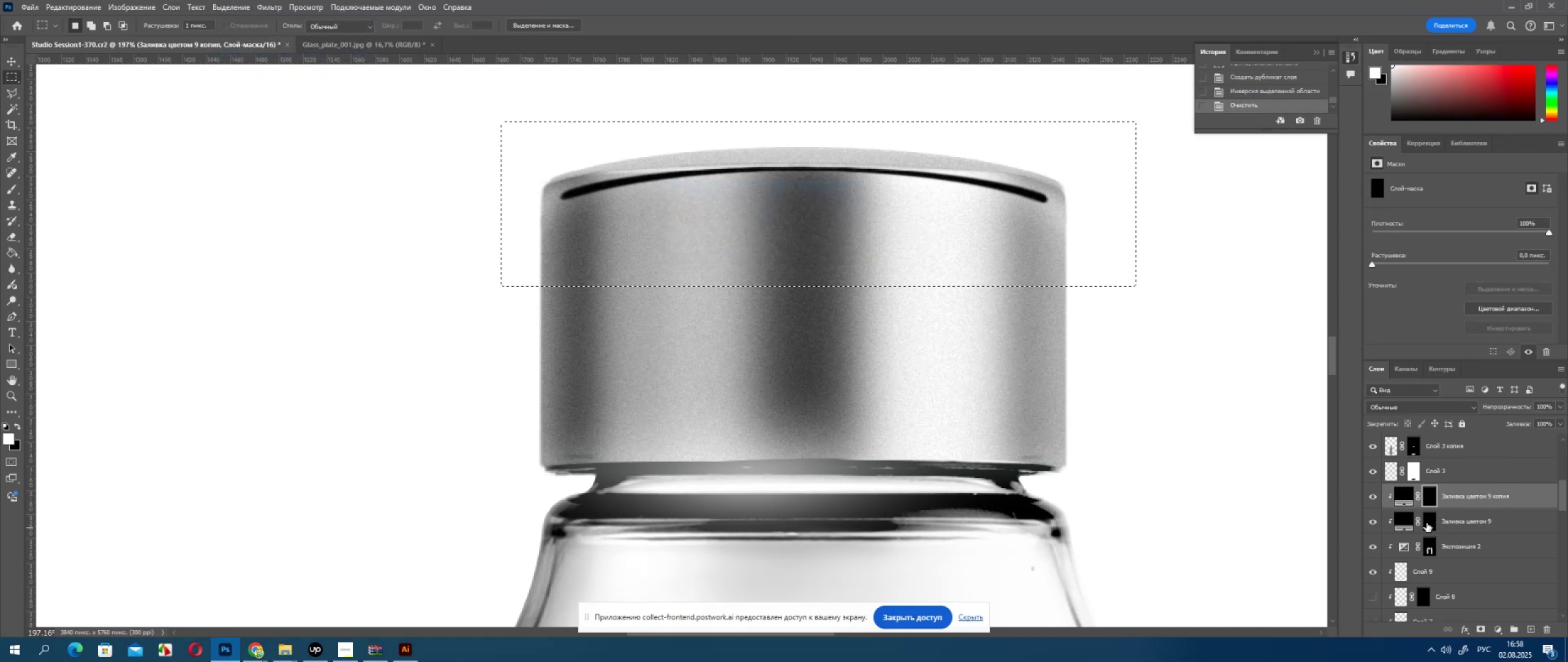 
left_click([1427, 522])
 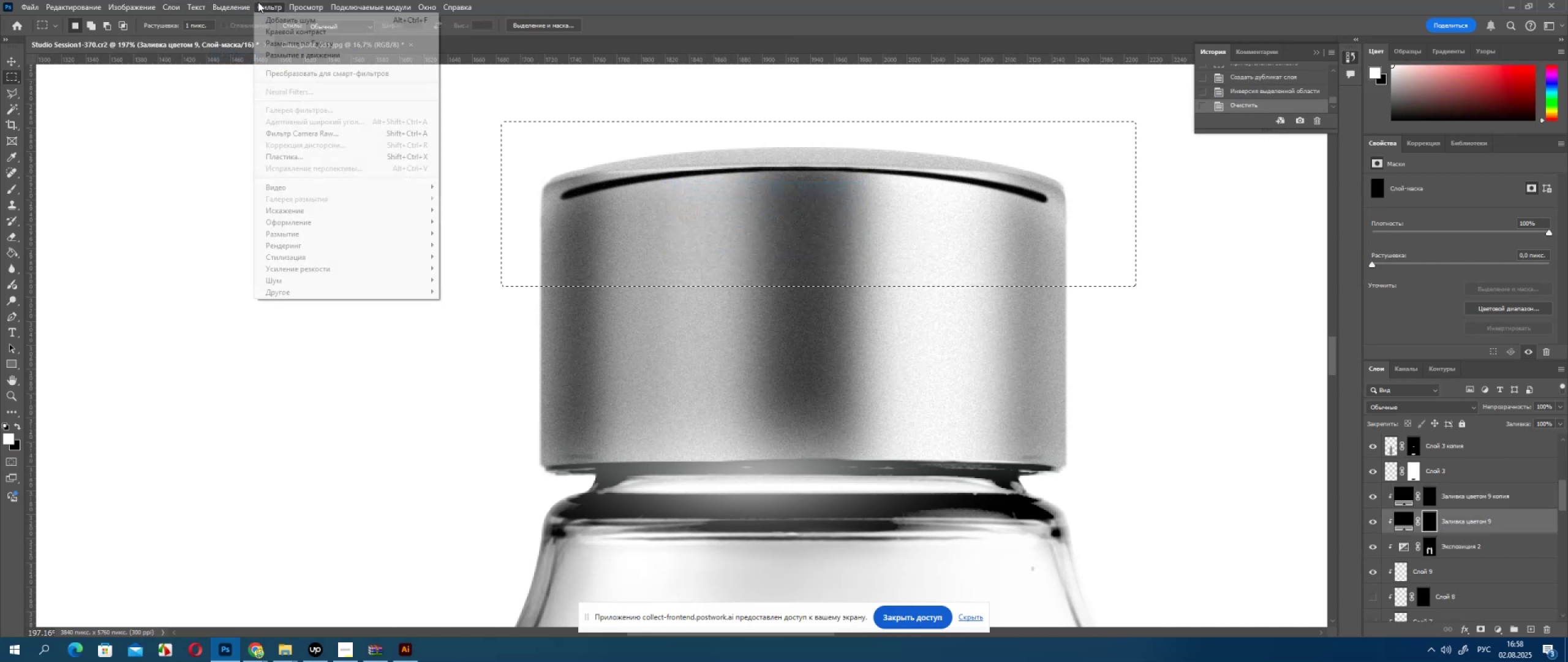 
double_click([272, 16])
 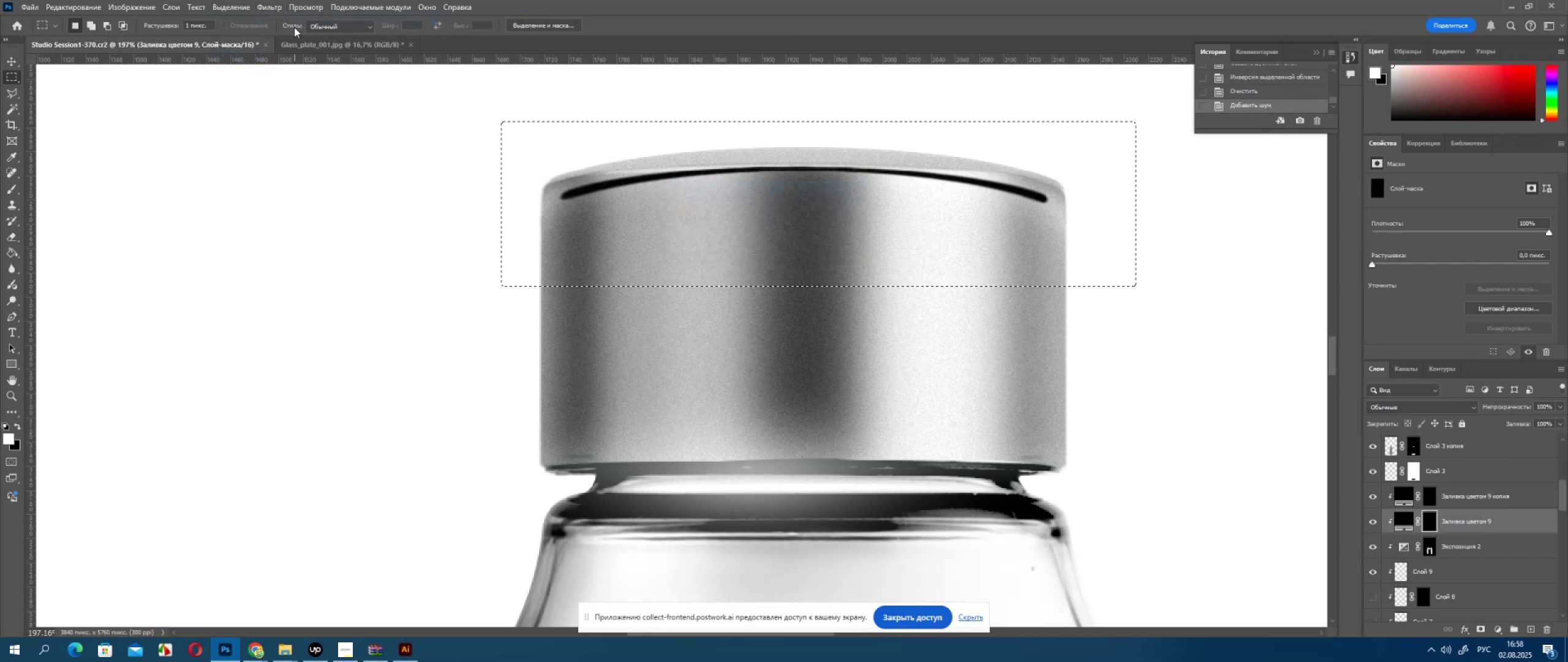 
key(Control+ControlLeft)
 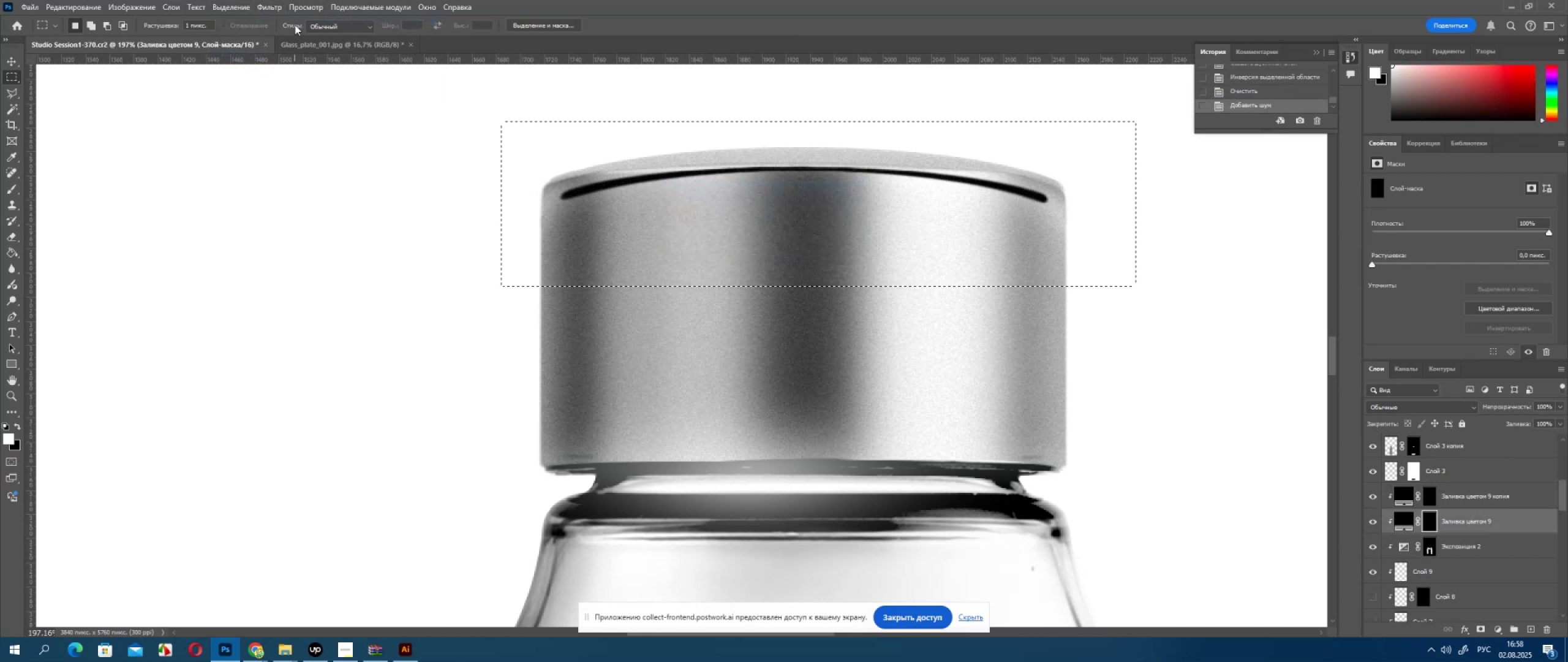 
key(Control+Z)
 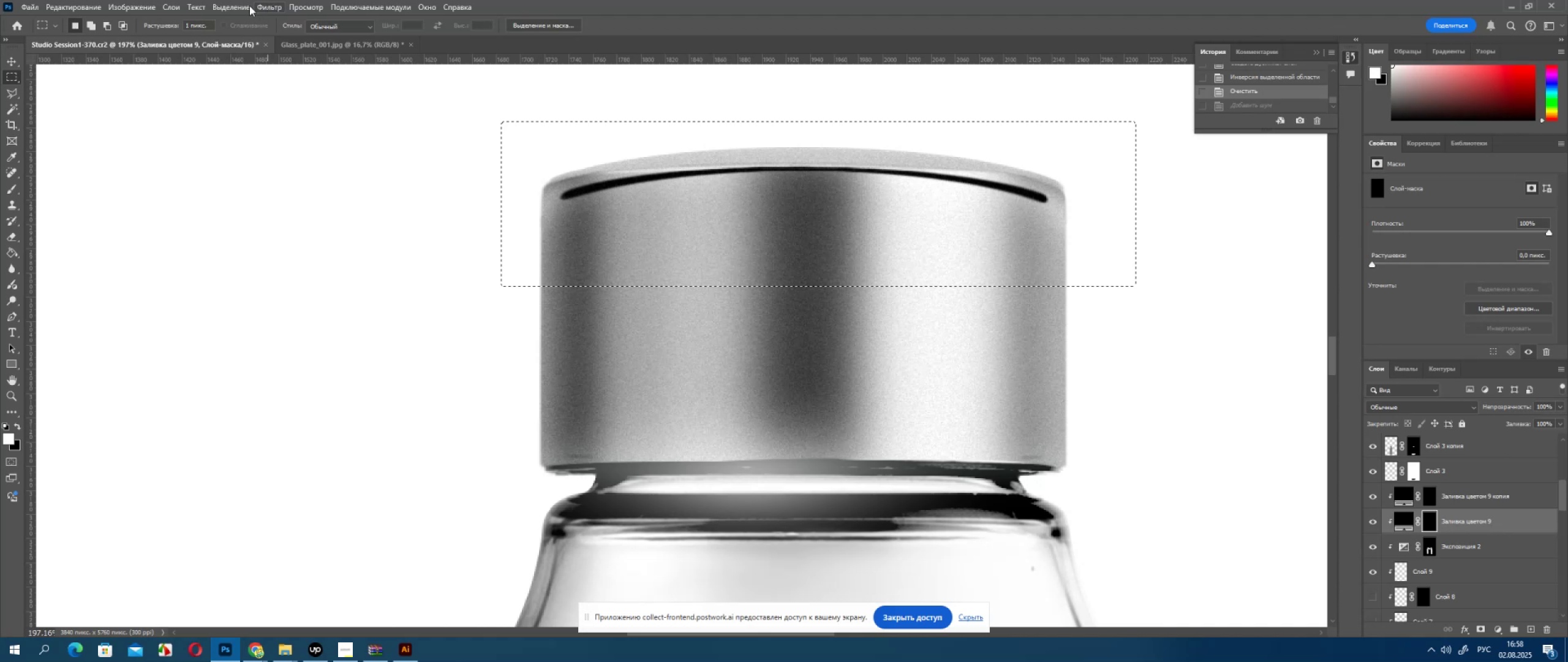 
left_click([246, 8])
 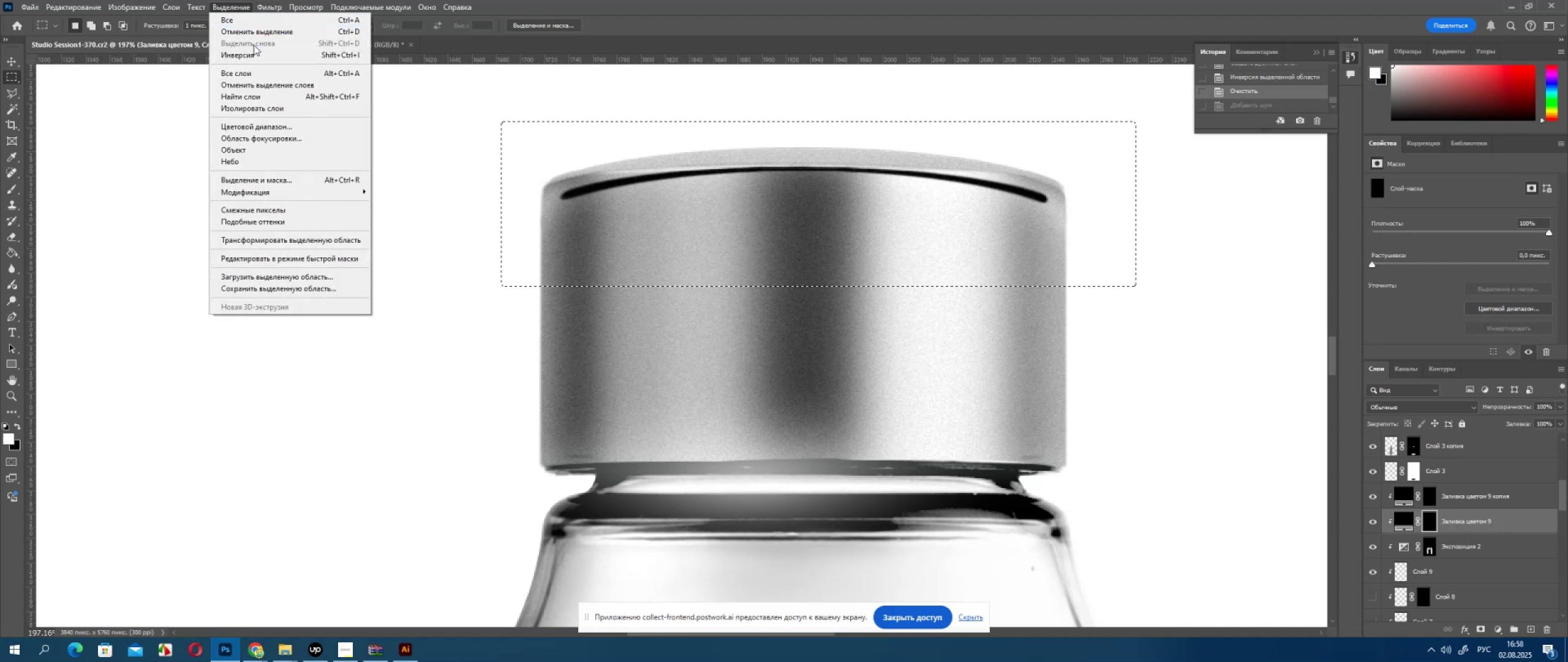 
left_click([254, 53])
 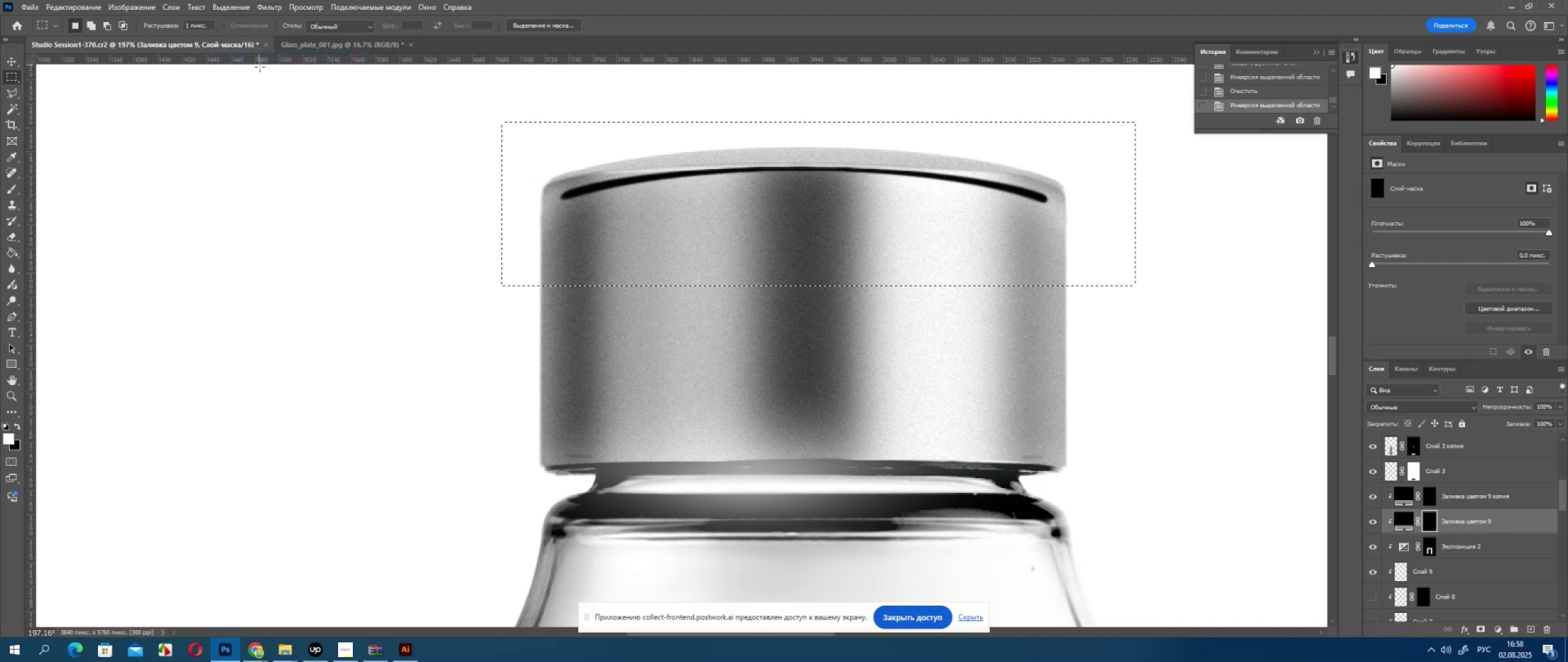 
key(Delete)
 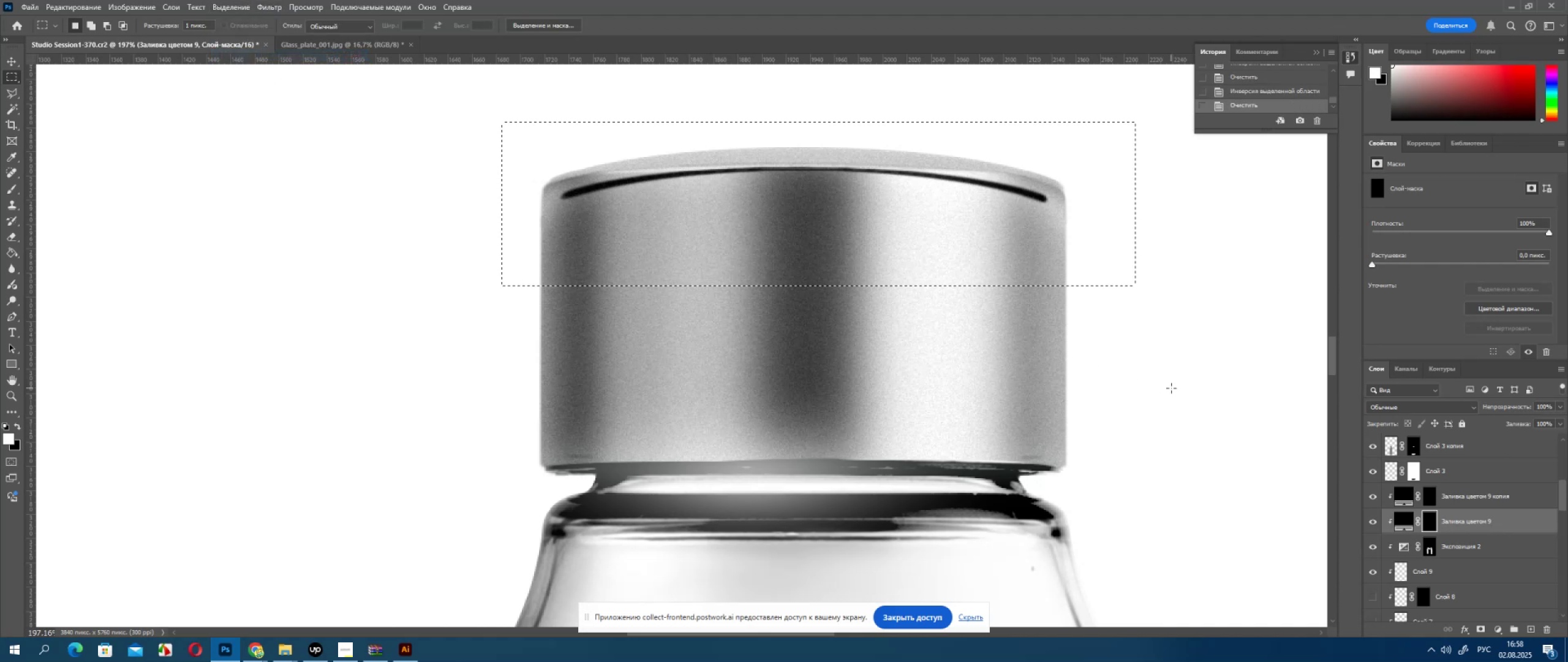 
double_click([1171, 388])
 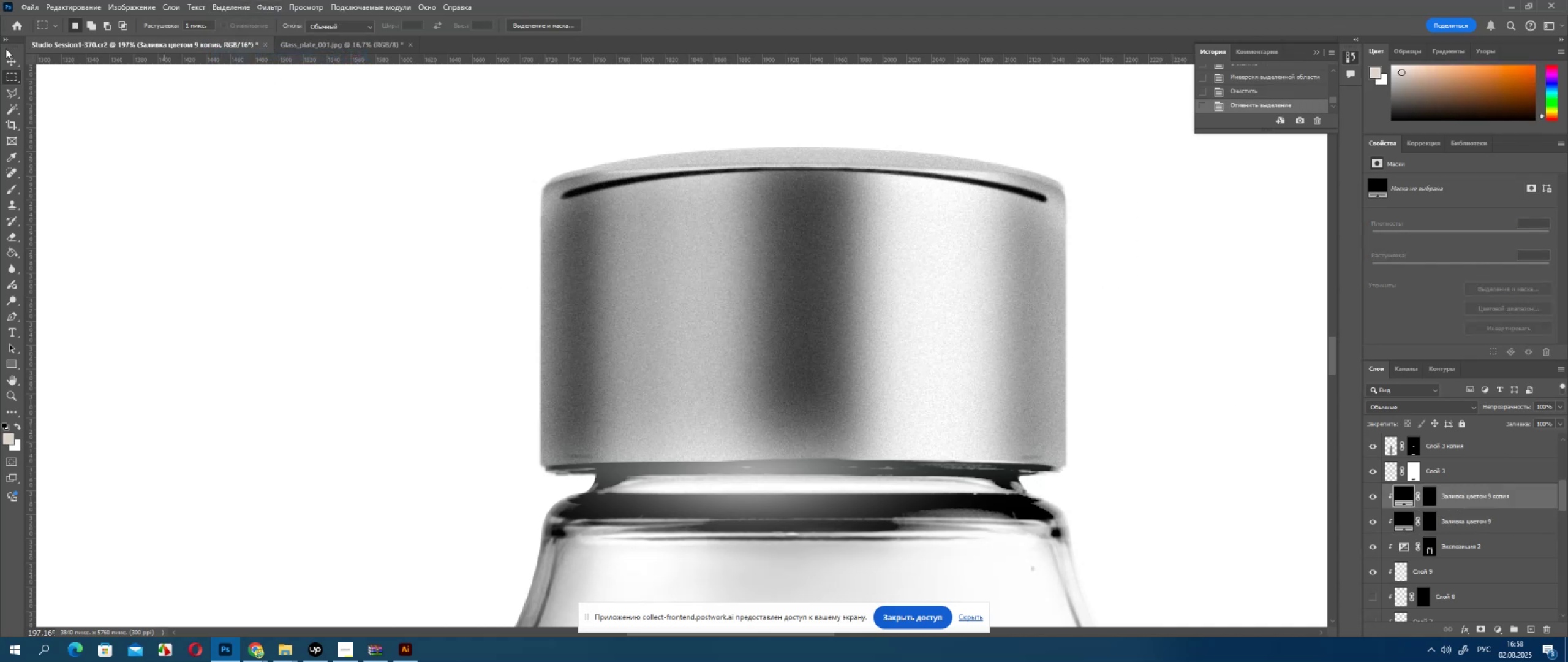 
key(ArrowUp)
 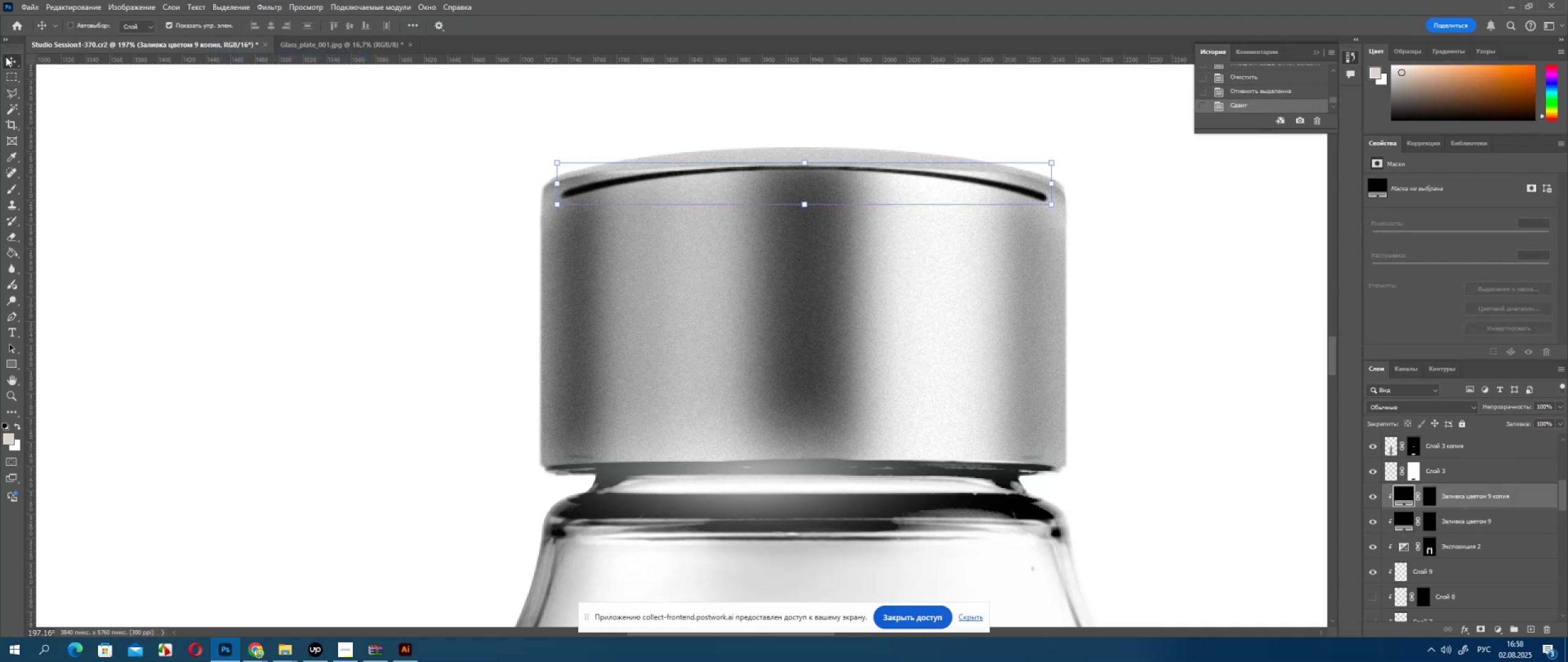 
key(ArrowUp)
 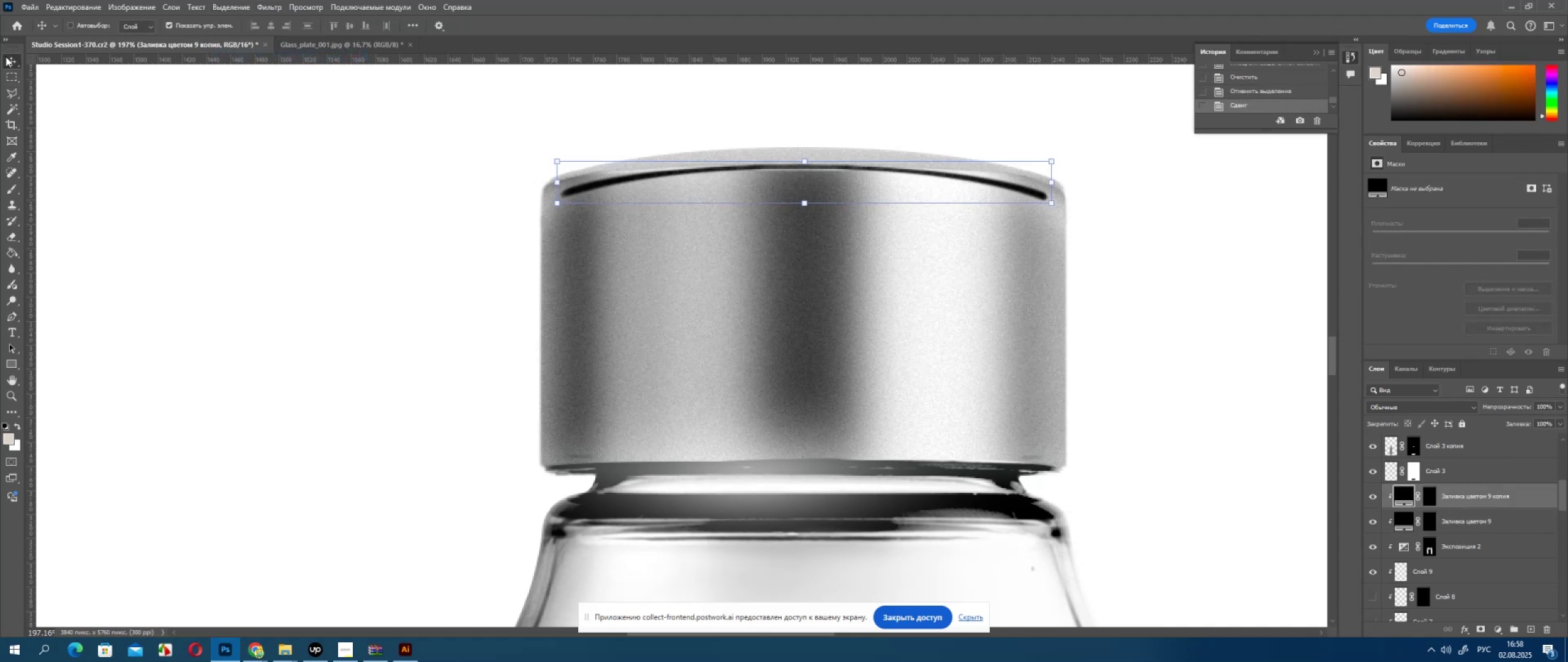 
key(ArrowUp)
 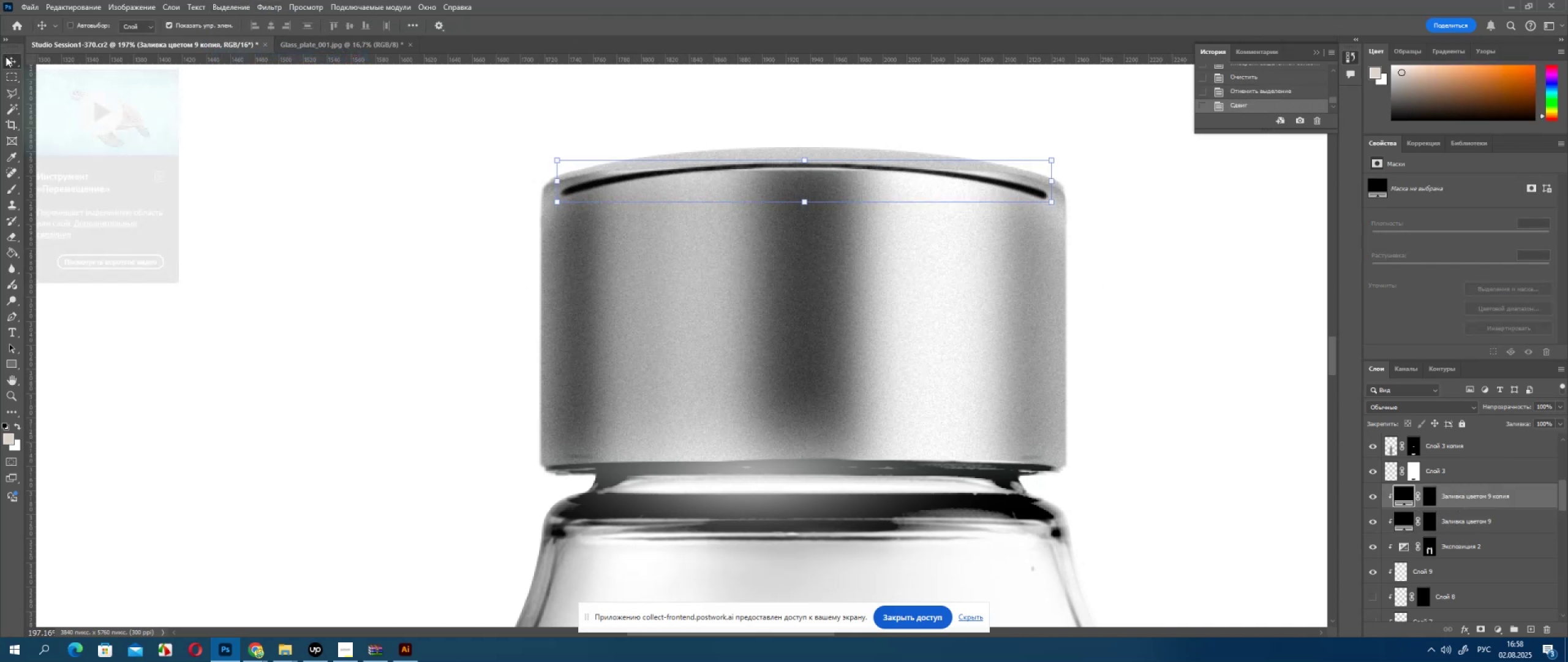 
key(ArrowUp)
 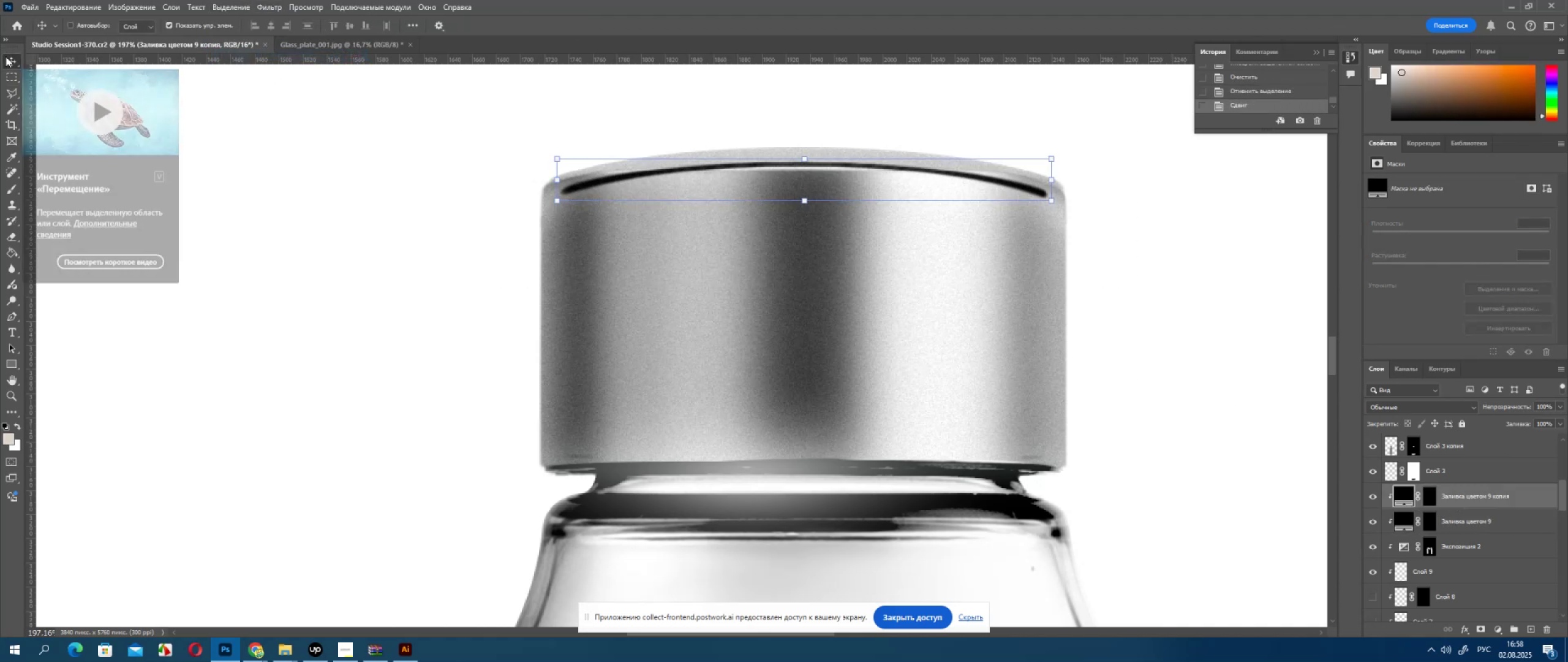 
key(ArrowUp)
 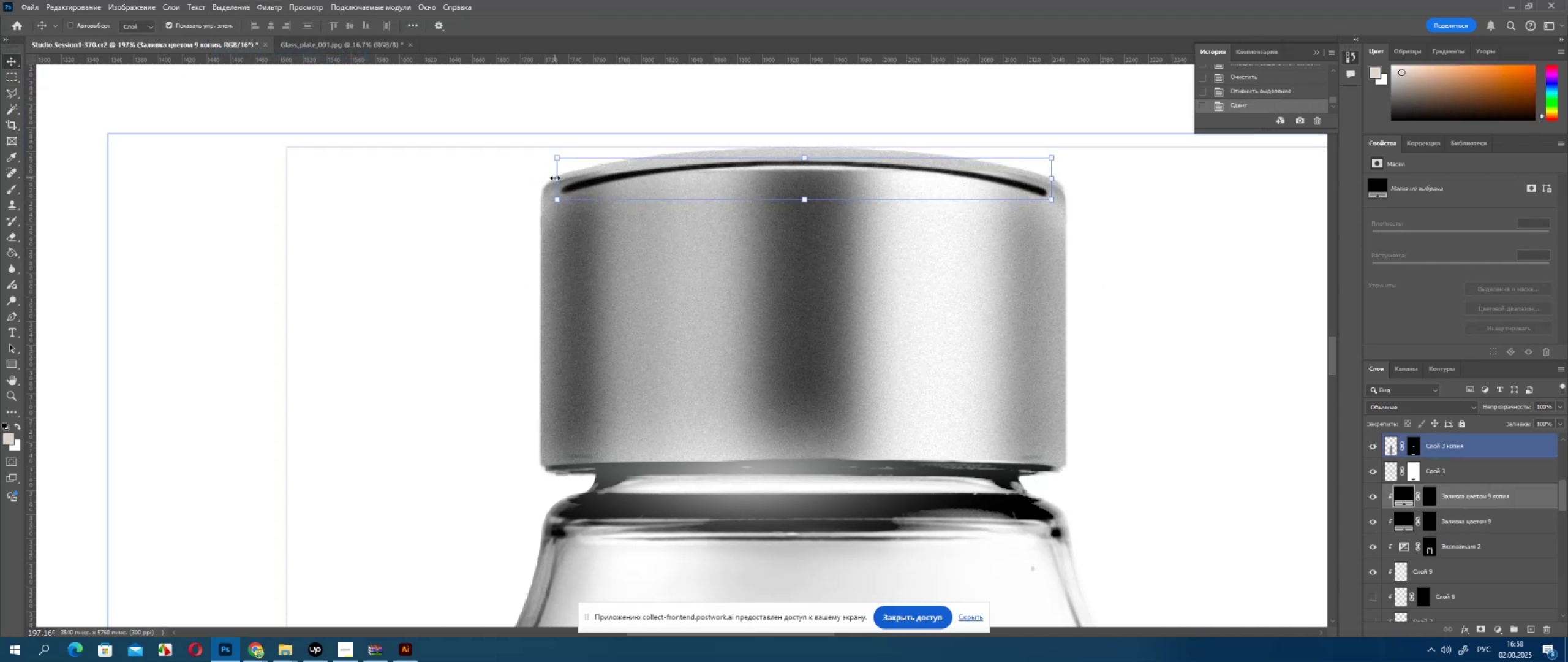 
hold_key(key=ShiftLeft, duration=1.5)
left_click_drag(start_coordinate=[555, 178], to_coordinate=[540, 175])
 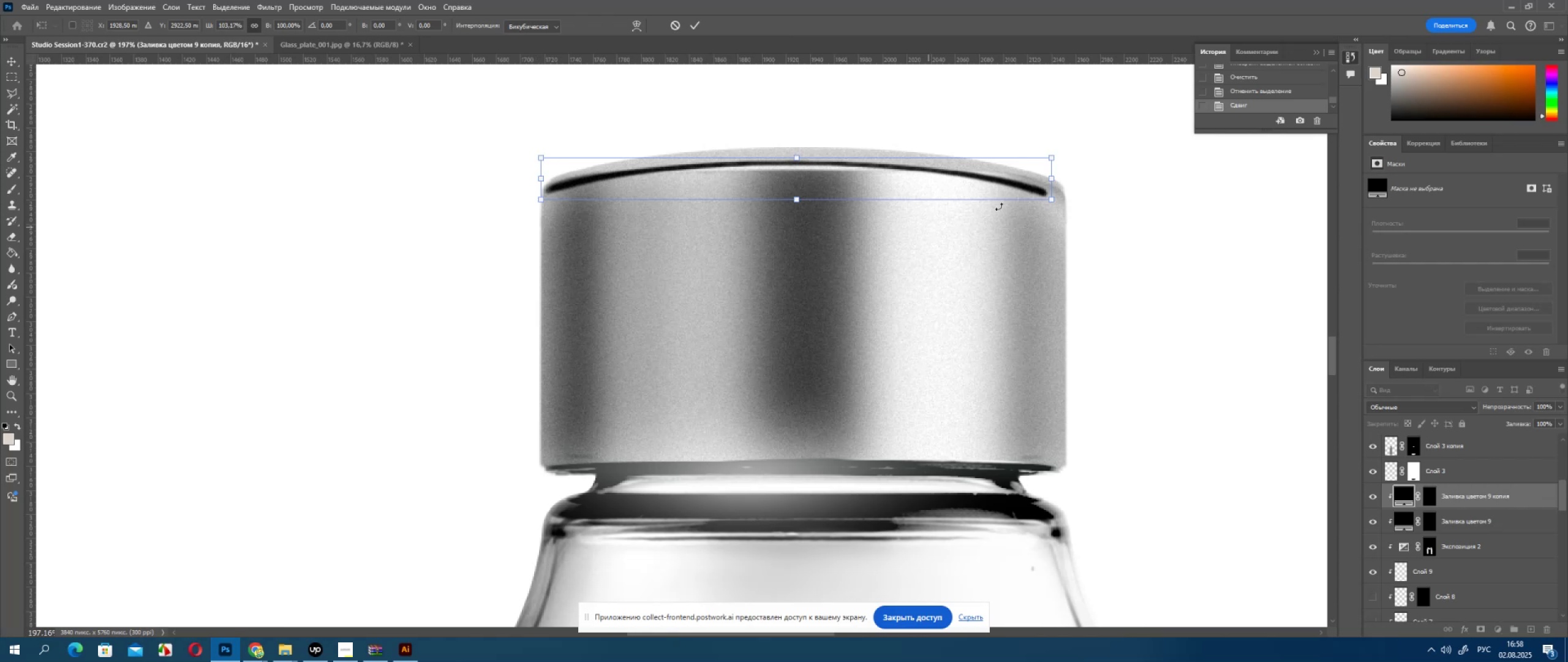 
hold_key(key=ShiftLeft, duration=1.52)
 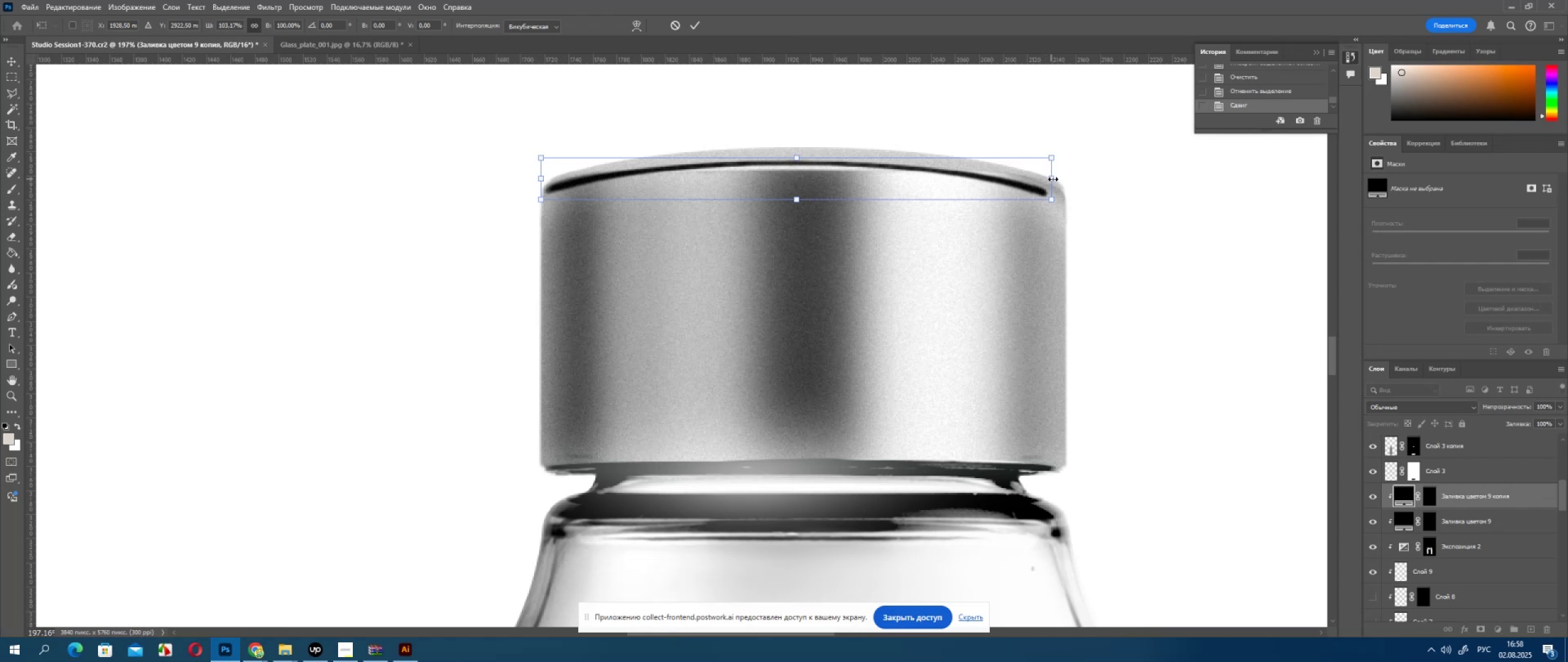 
hold_key(key=ShiftLeft, duration=1.51)
left_click_drag(start_coordinate=[1051, 179], to_coordinate=[1065, 181])
 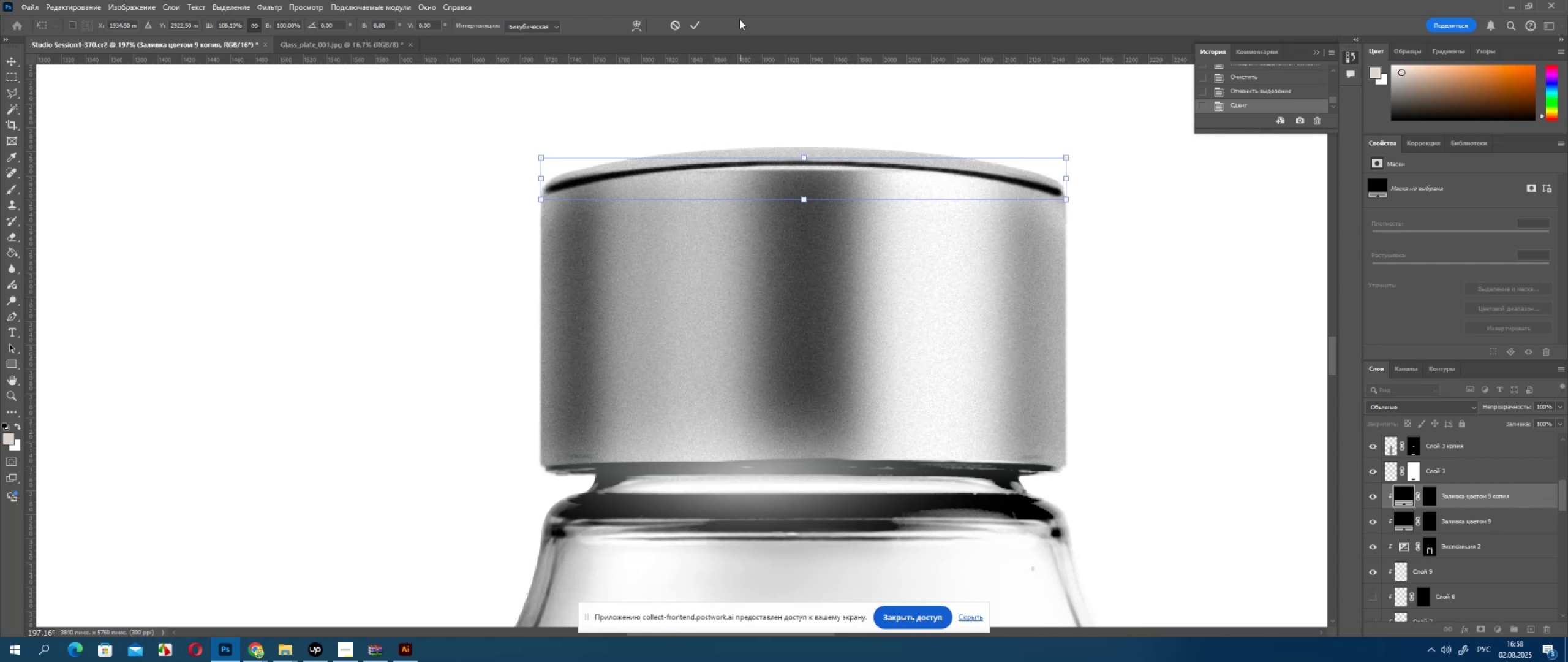 
hold_key(key=ShiftLeft, duration=1.08)
 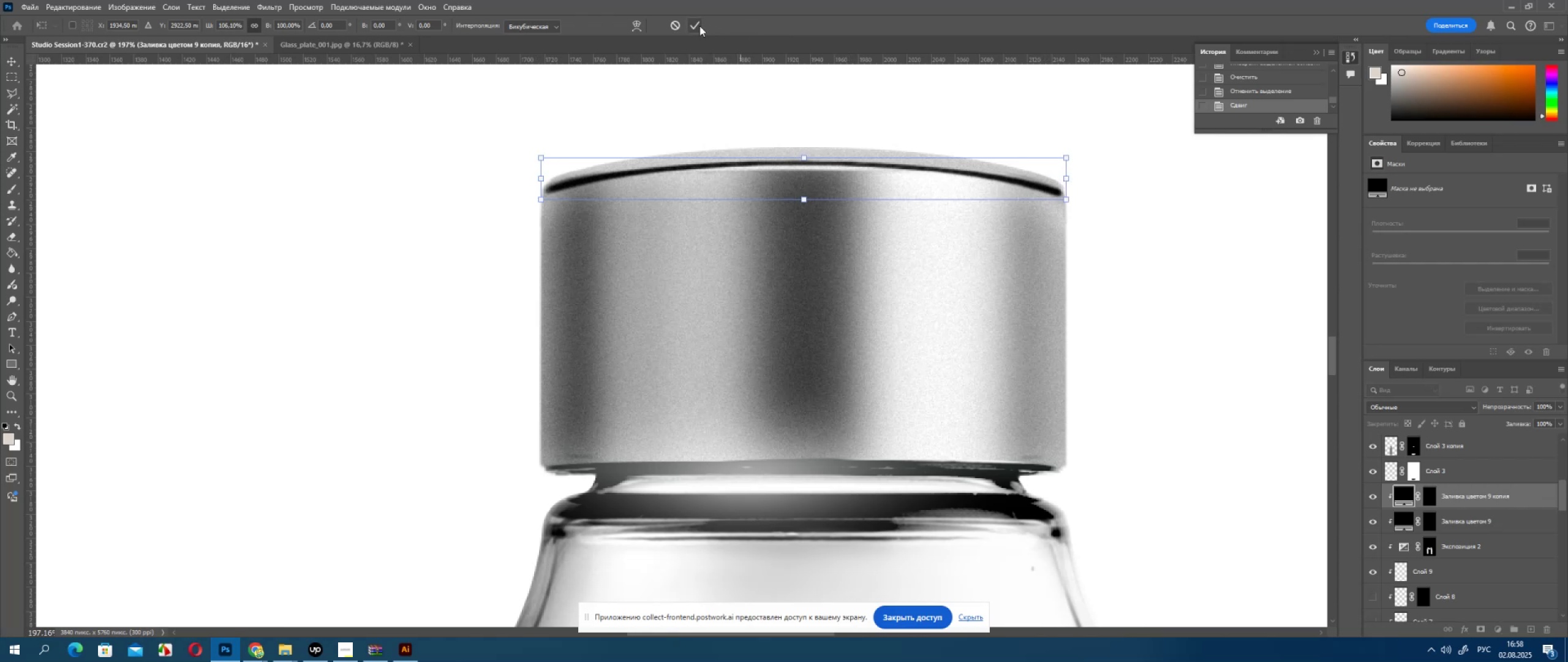 
left_click([695, 22])
 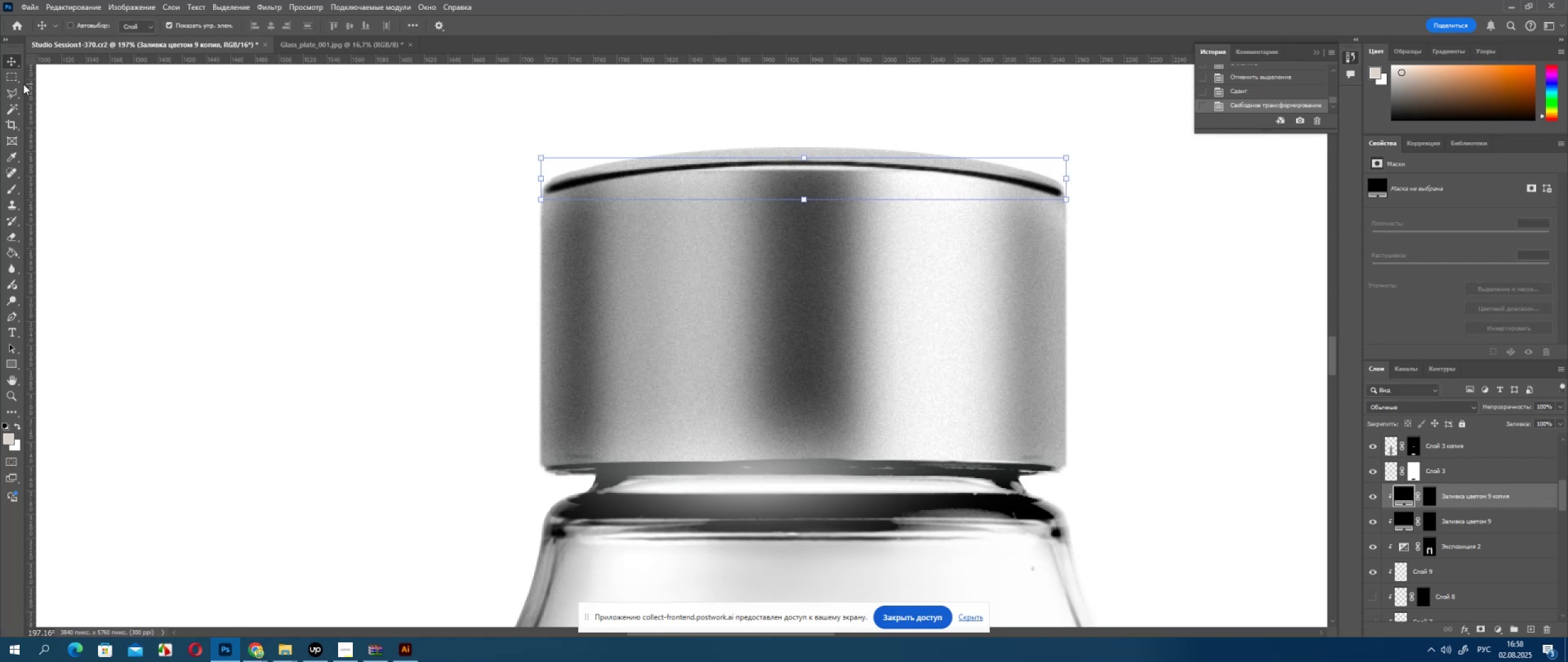 
double_click([248, 206])
 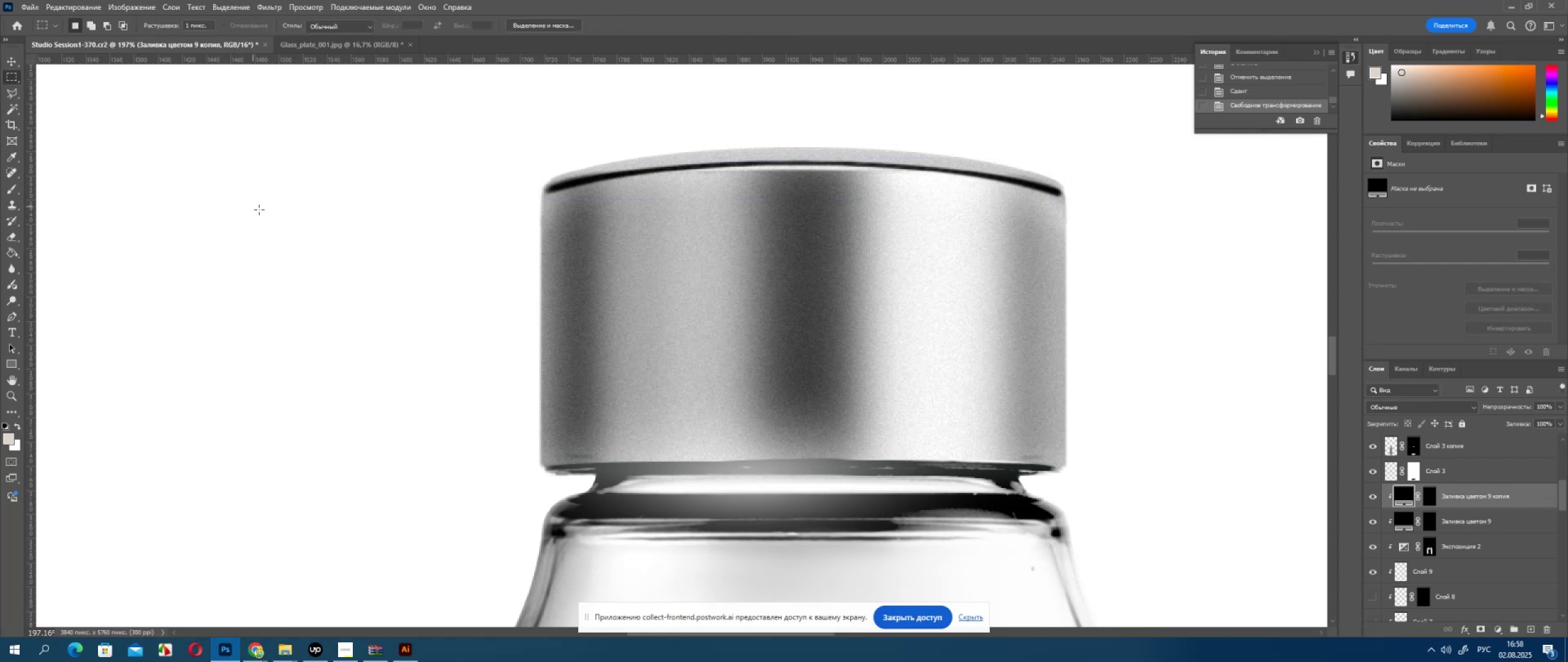 
triple_click([259, 210])
 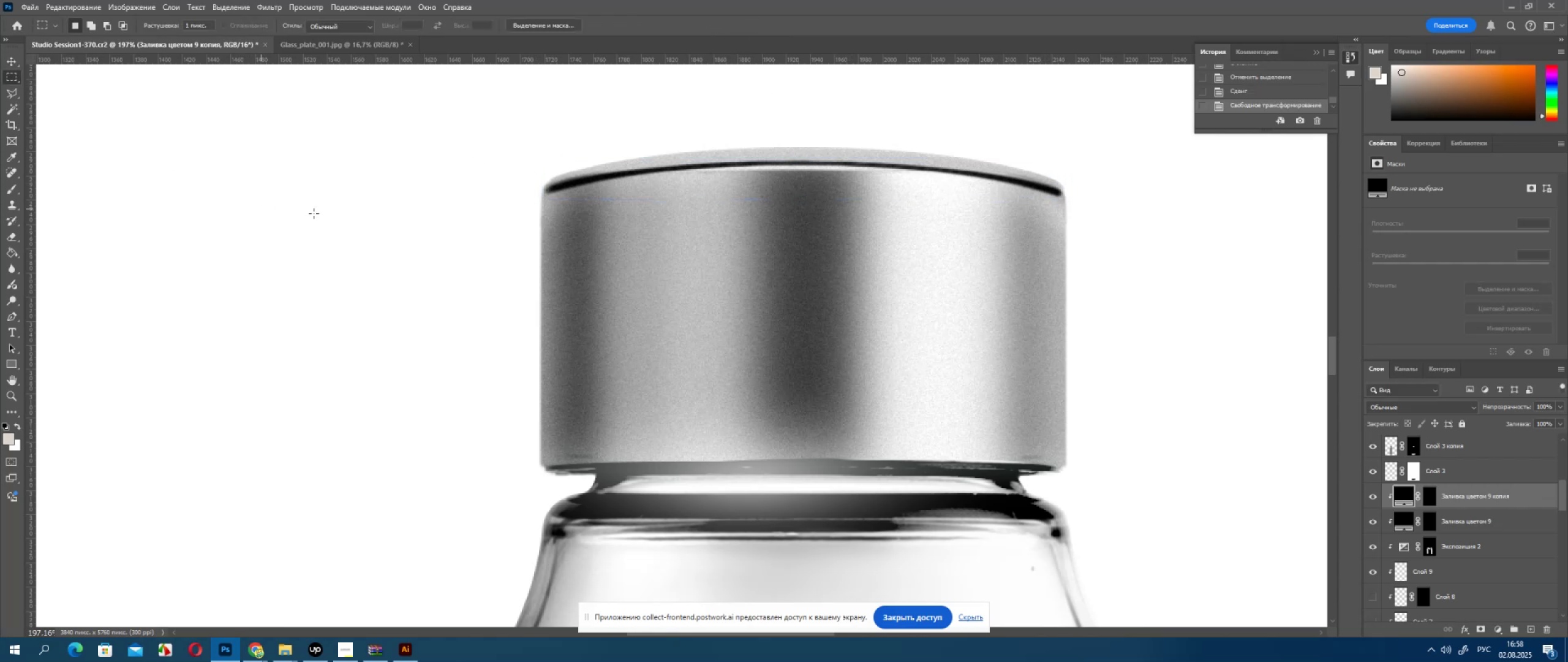 
scroll: coordinate [445, 238], scroll_direction: down, amount: 13.0
 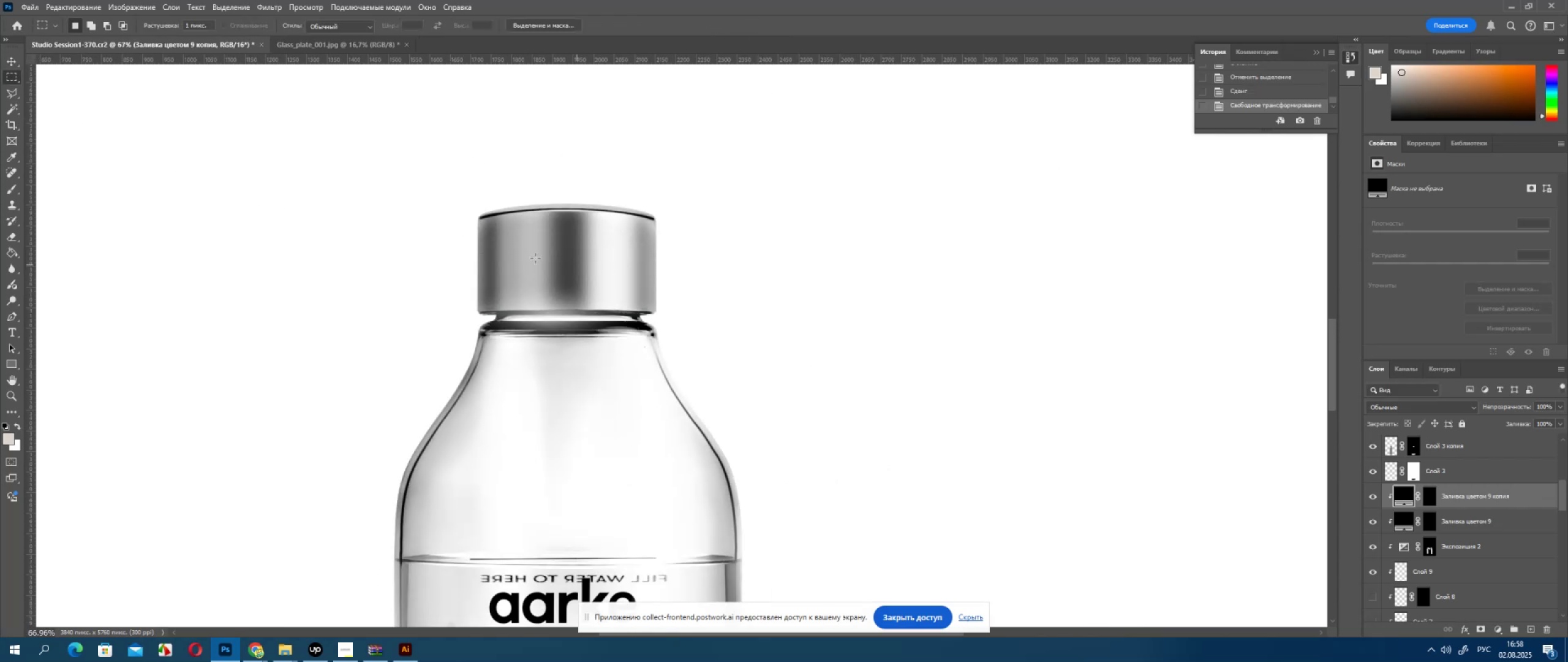 
hold_key(key=AltLeft, duration=0.43)
 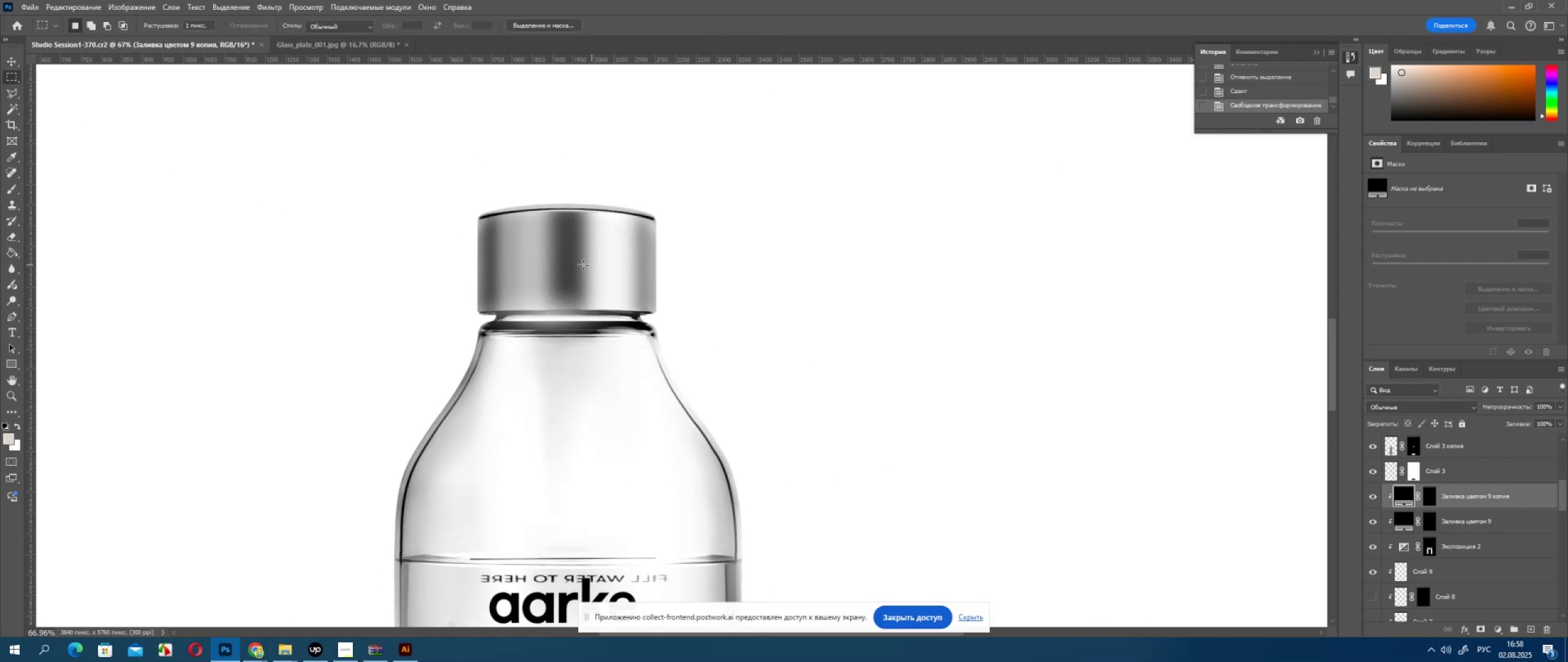 
hold_key(key=AltLeft, duration=0.51)
scroll: coordinate [429, 203], scroll_direction: up, amount: 8.0
 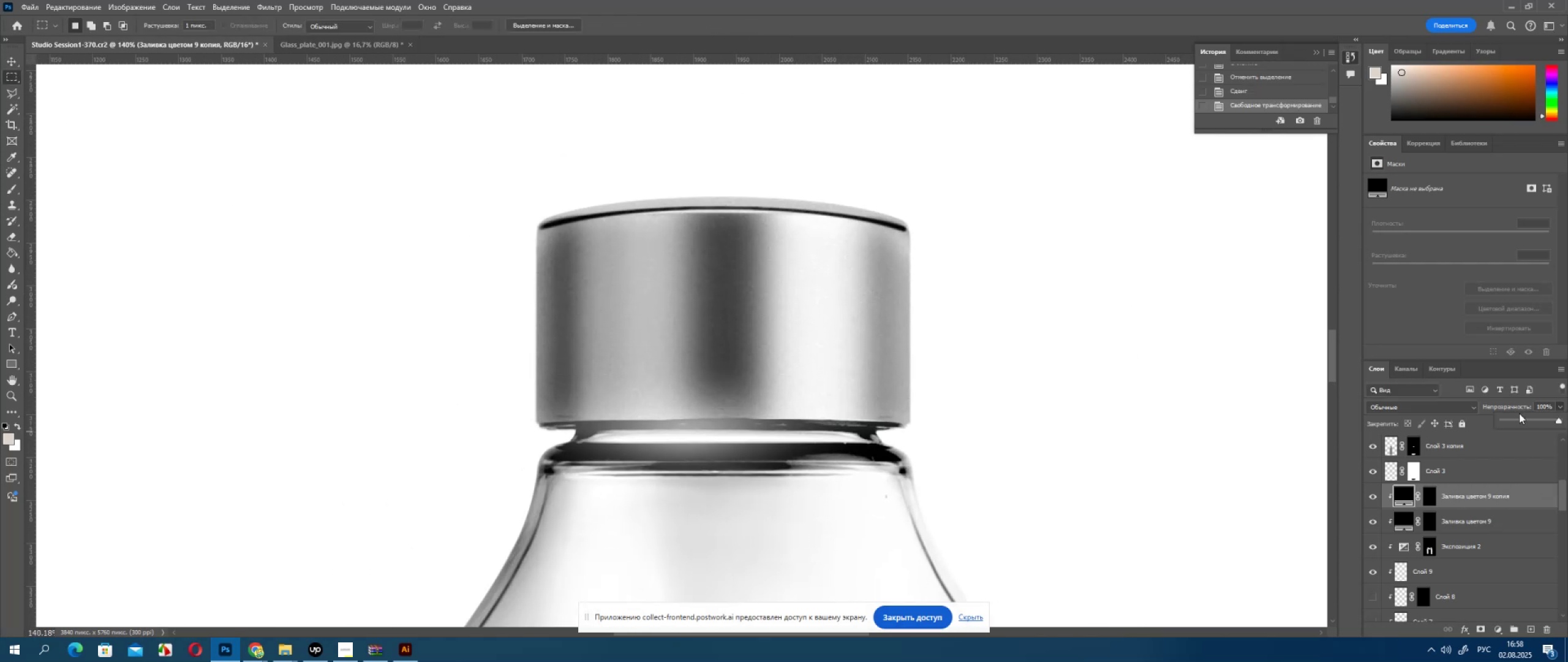 
left_click([1509, 420])
 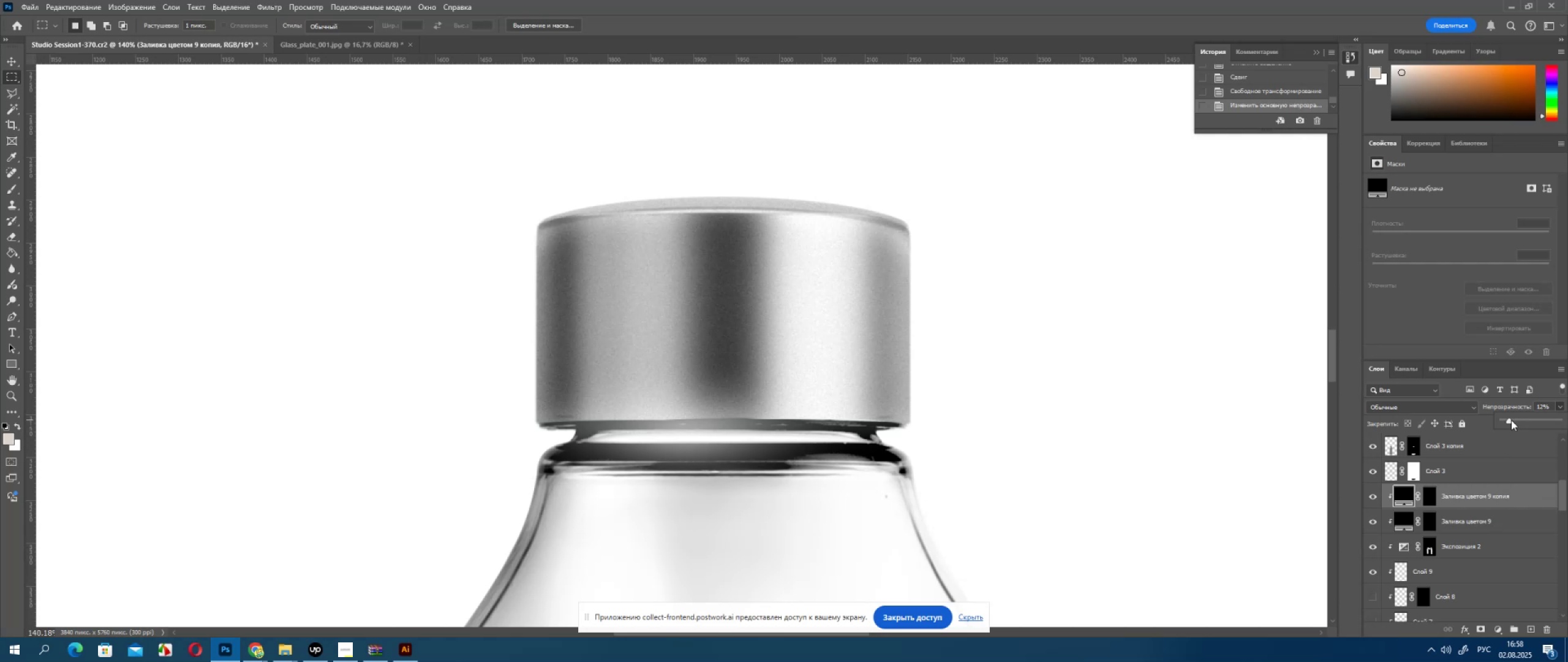 
left_click([1513, 420])
 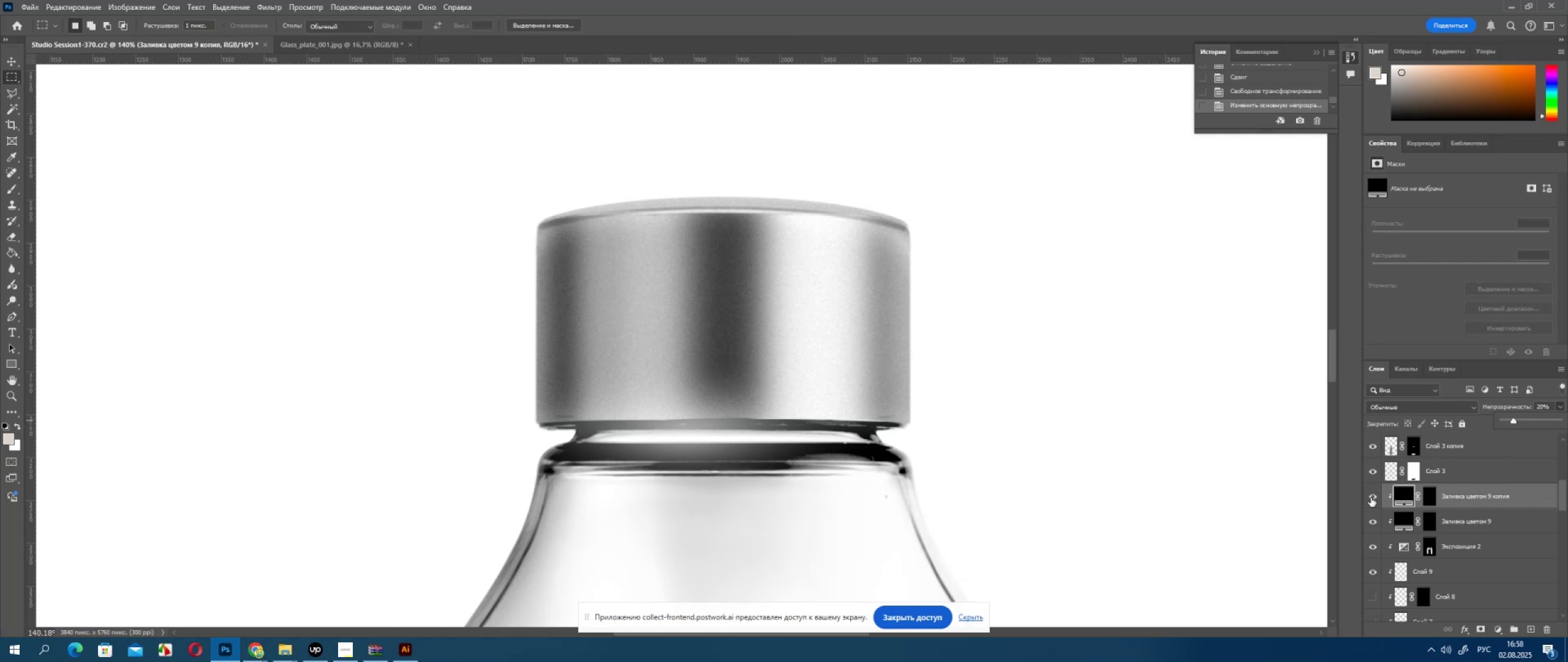 
double_click([1368, 499])
 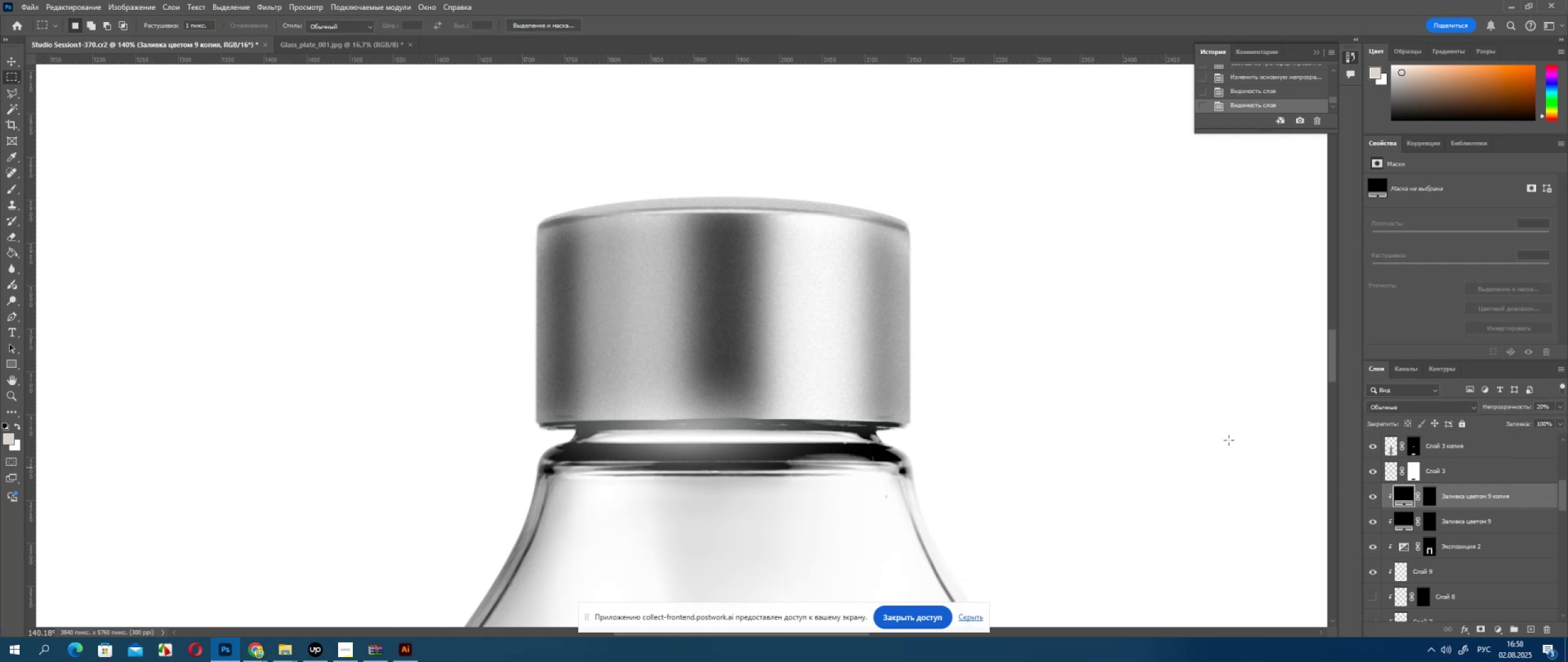 
hold_key(key=AltLeft, duration=0.53)
scroll: coordinate [760, 322], scroll_direction: down, amount: 16.0
 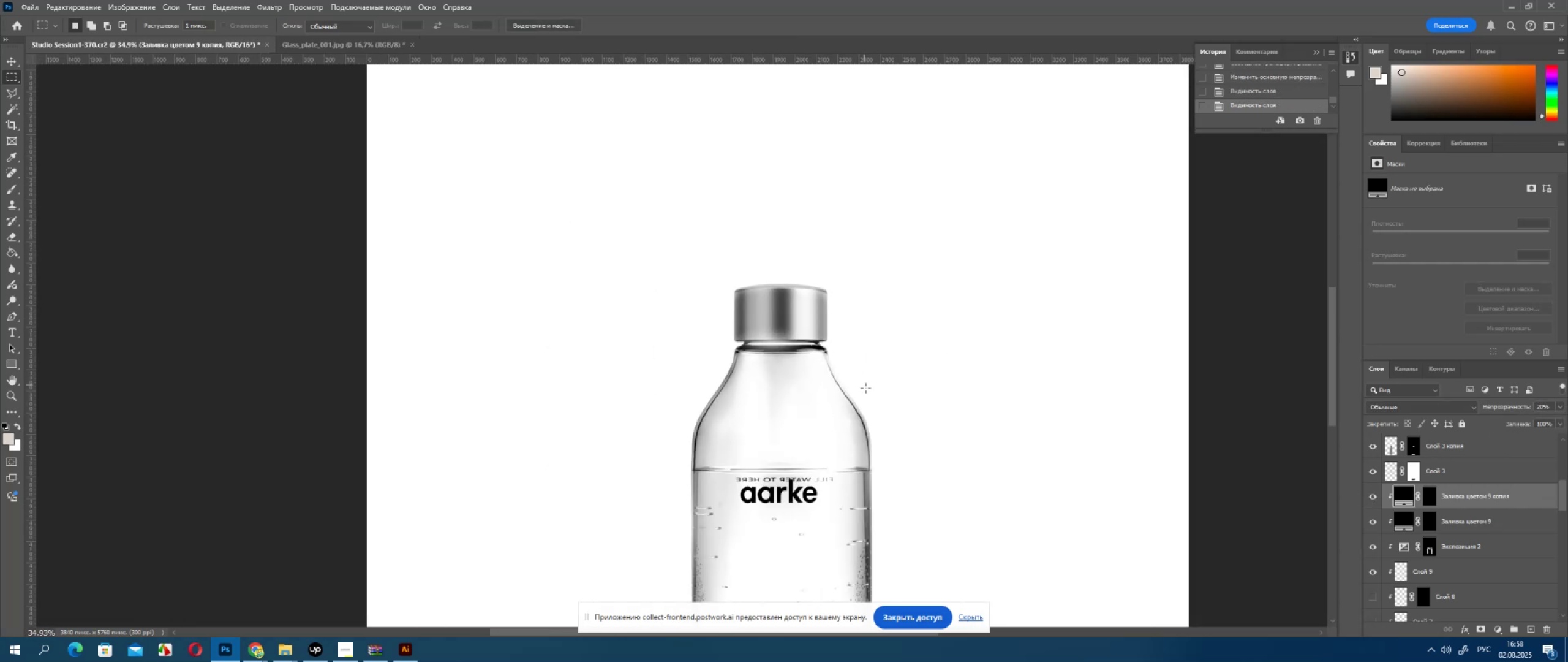 
key(Alt+AltLeft)
 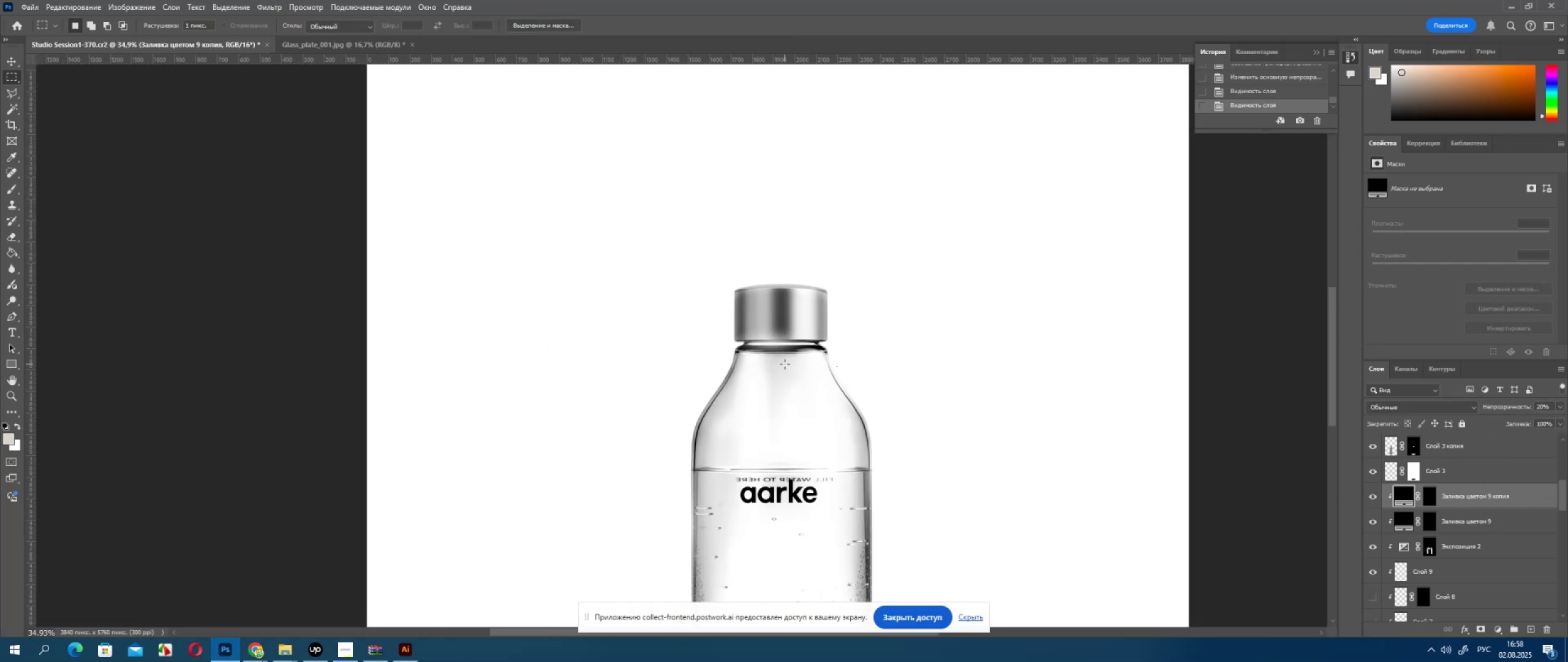 
hold_key(key=AltLeft, duration=0.6)
scroll: coordinate [758, 293], scroll_direction: up, amount: 13.0
 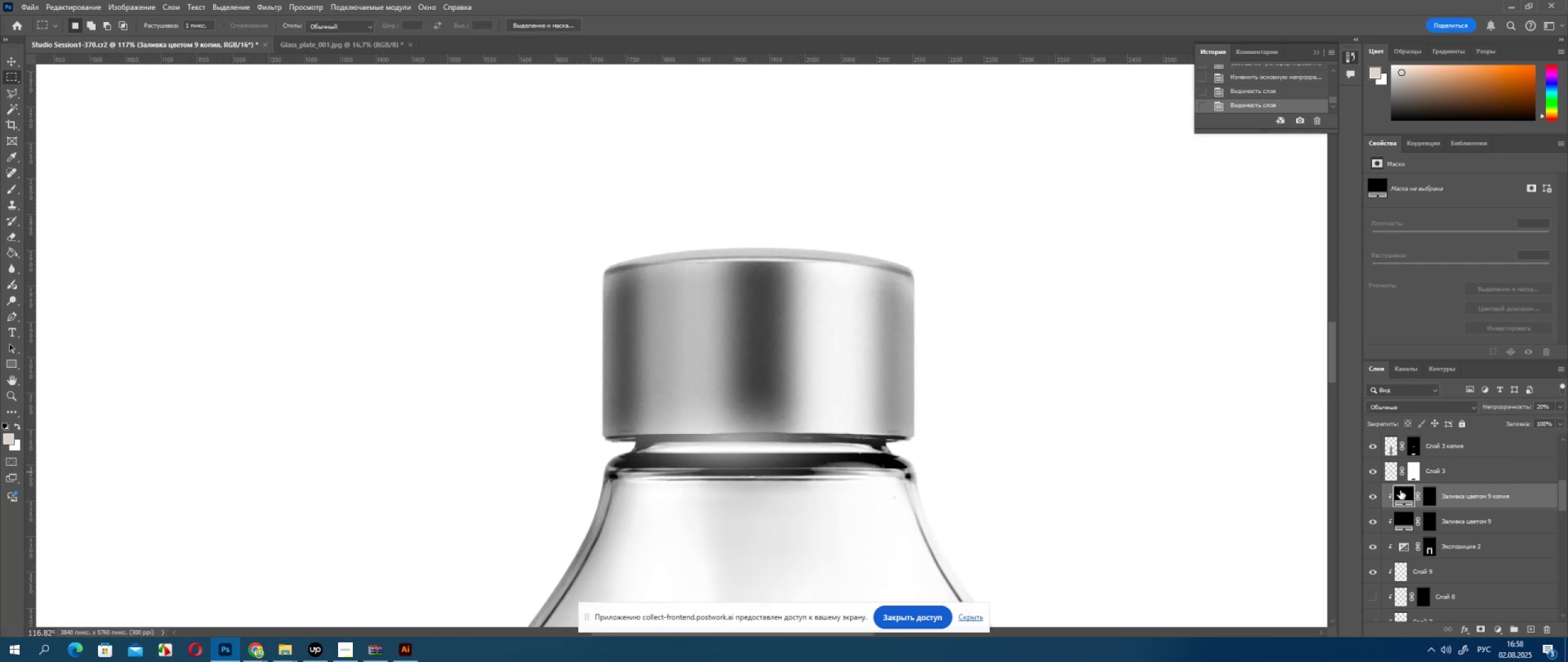 
double_click([1403, 493])
 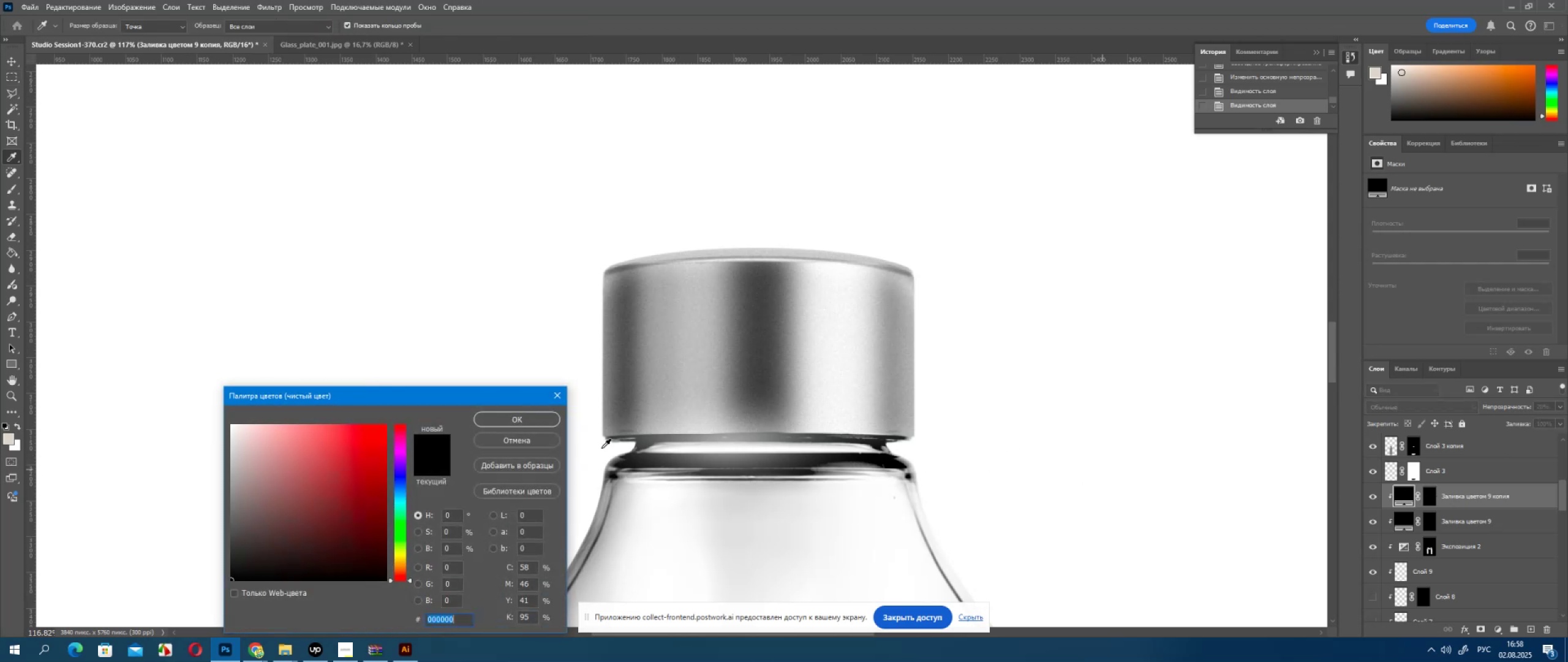 
left_click_drag(start_coordinate=[288, 497], to_coordinate=[127, 375])
 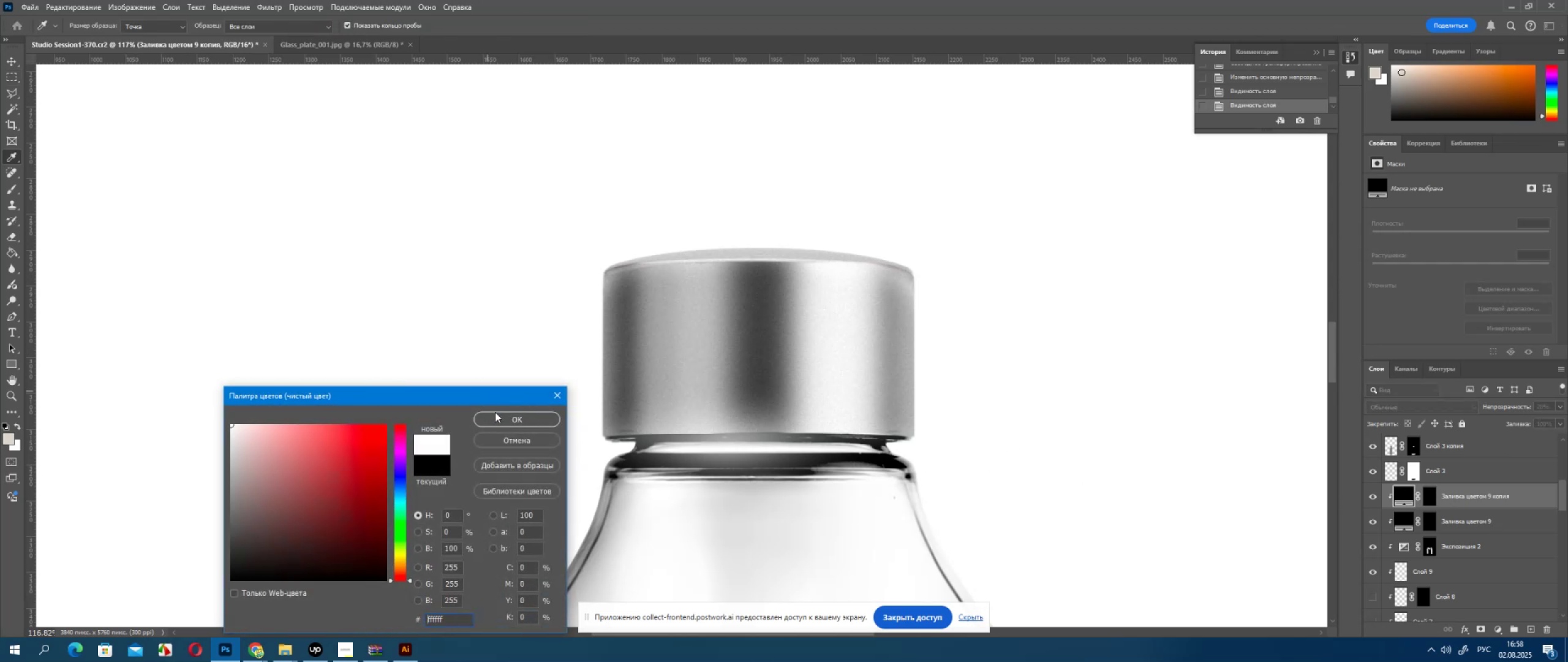 
left_click([507, 417])
 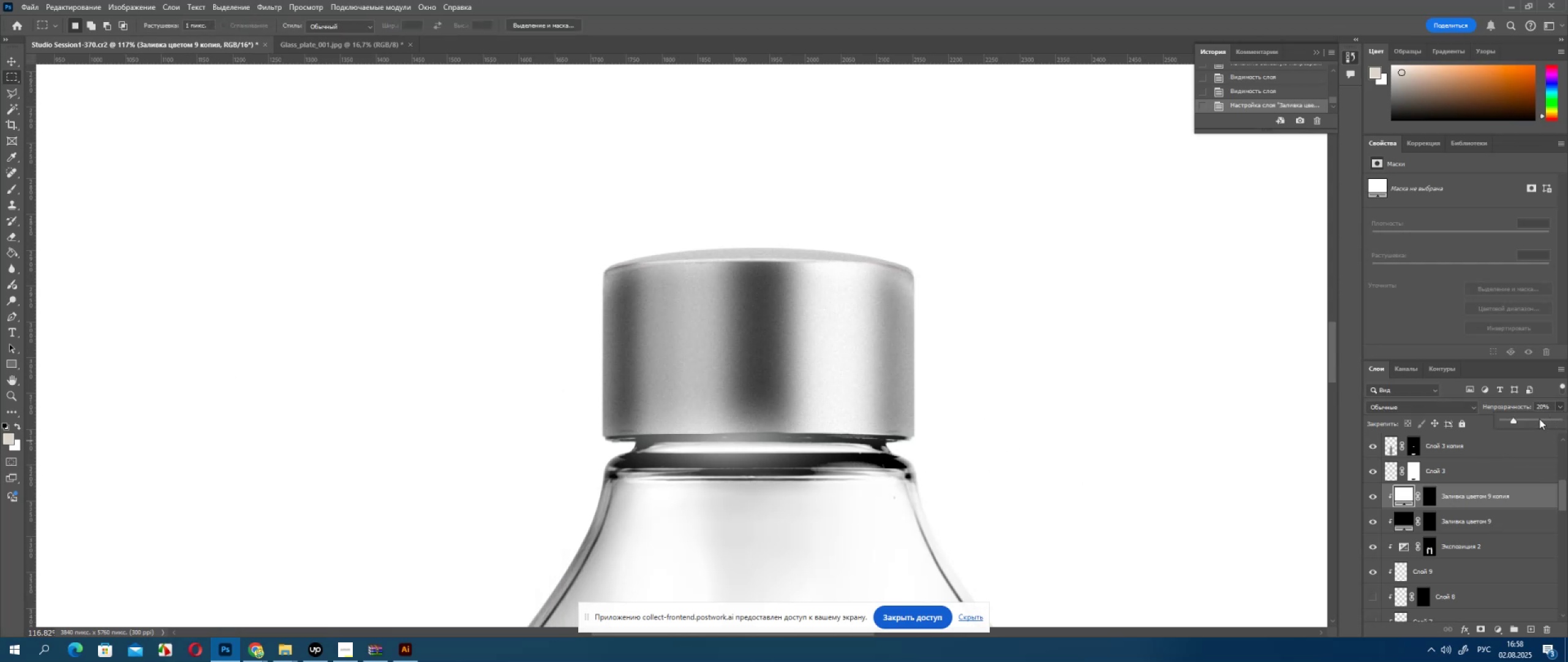 
left_click([1530, 419])
 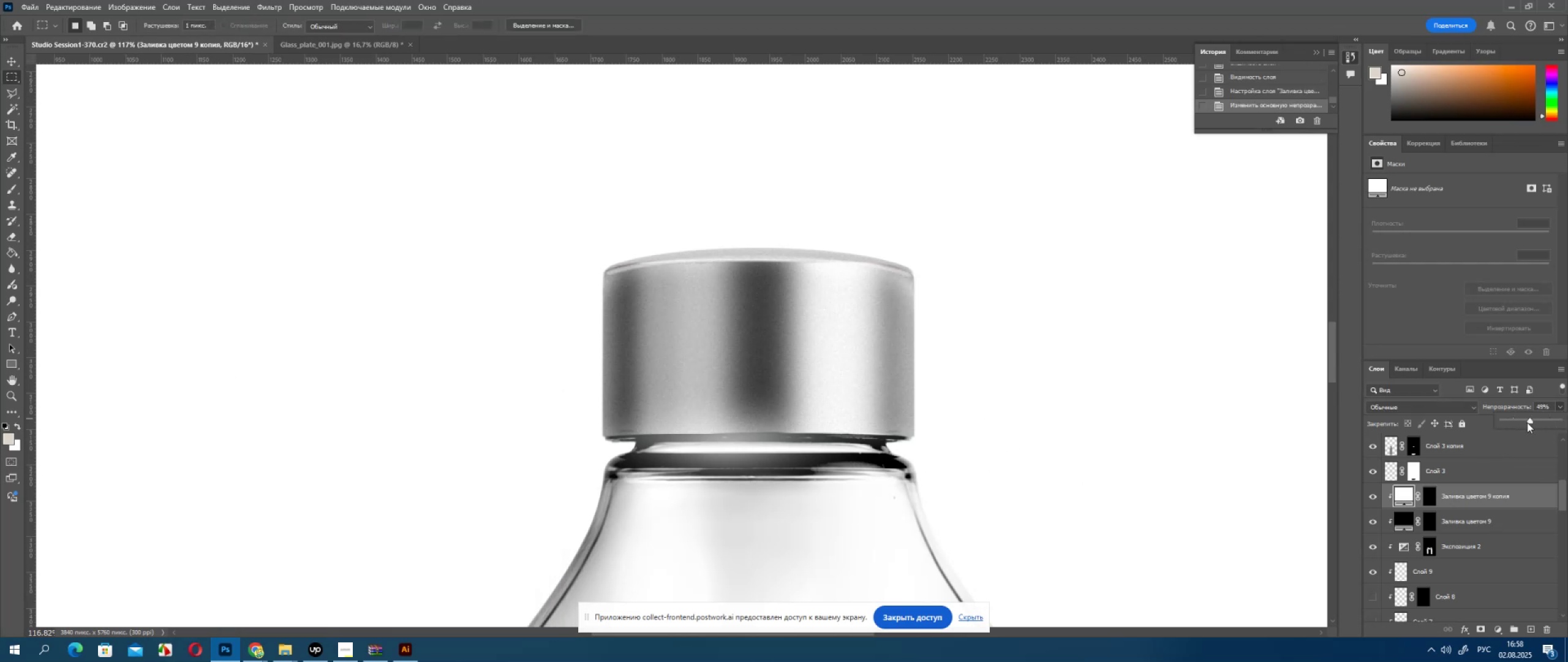 
left_click([1525, 419])
 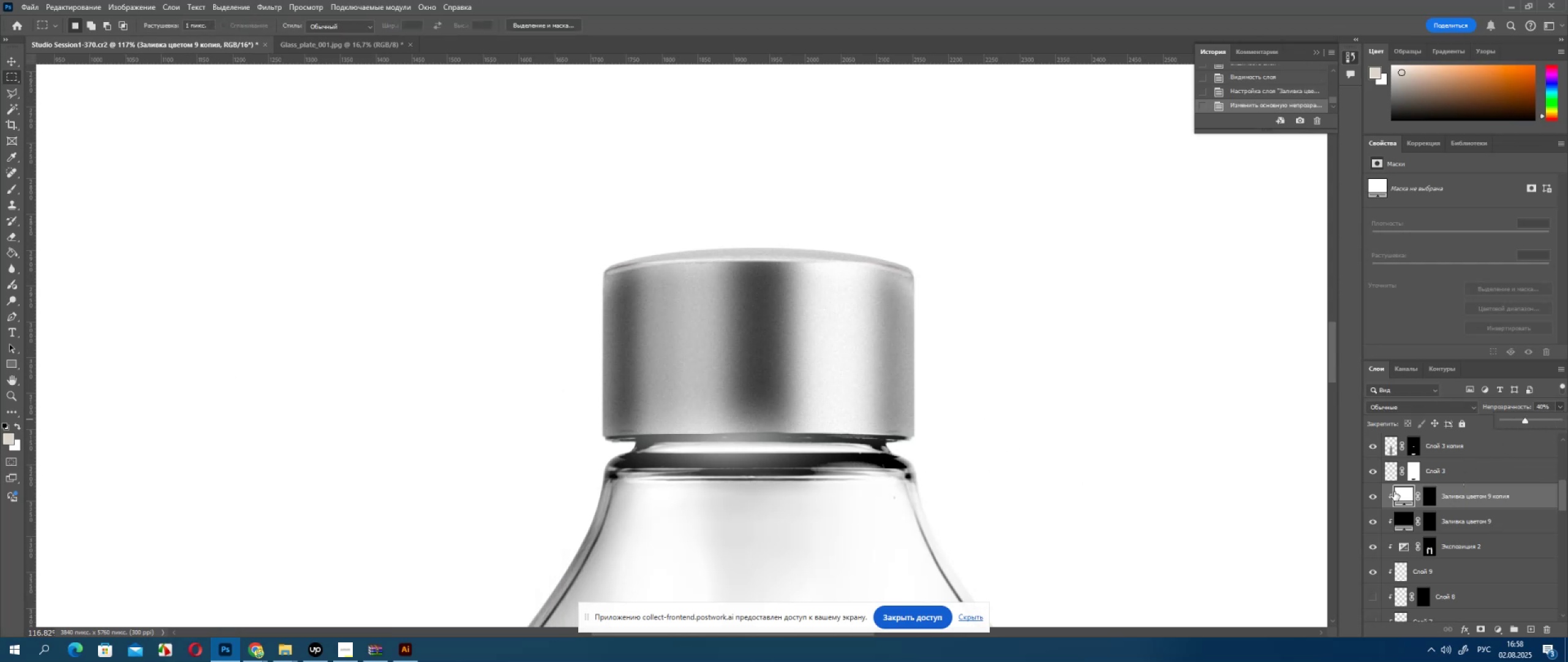 
left_click([1364, 497])
 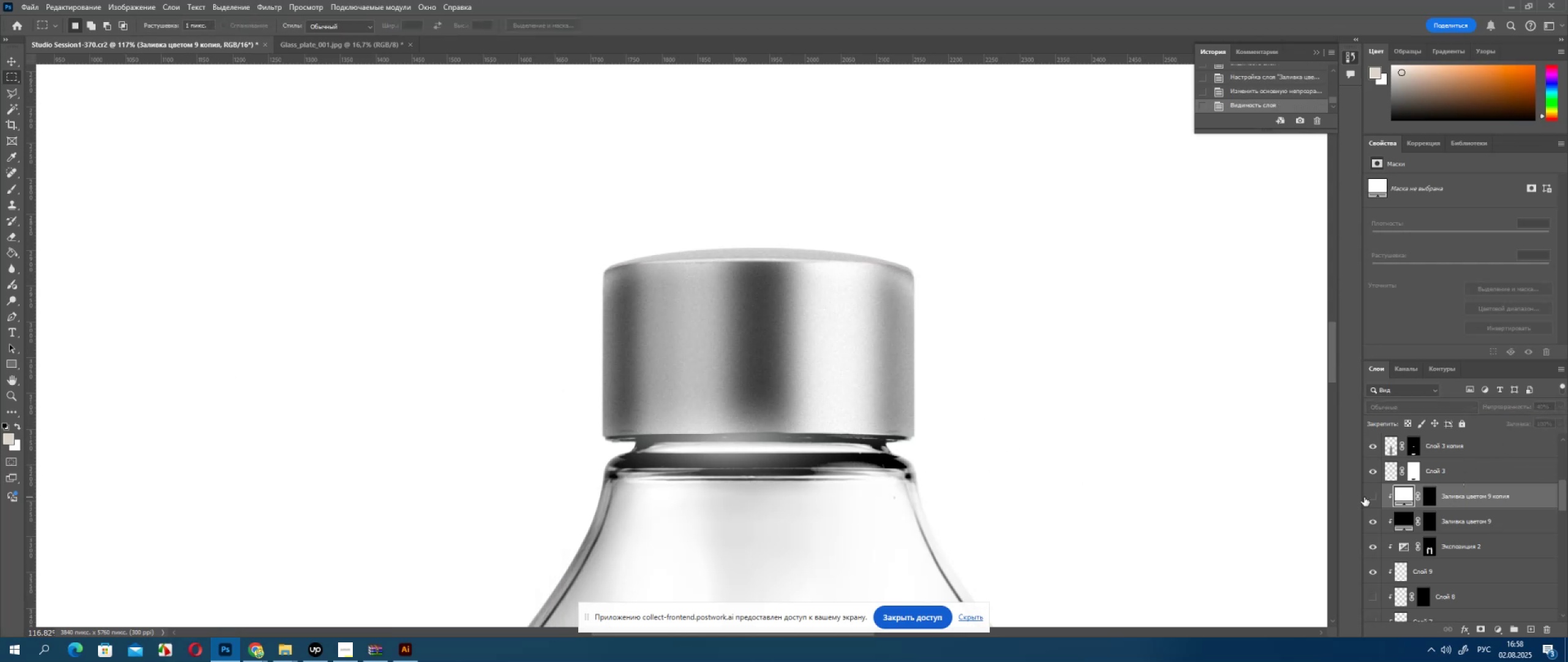 
left_click([1364, 497])
 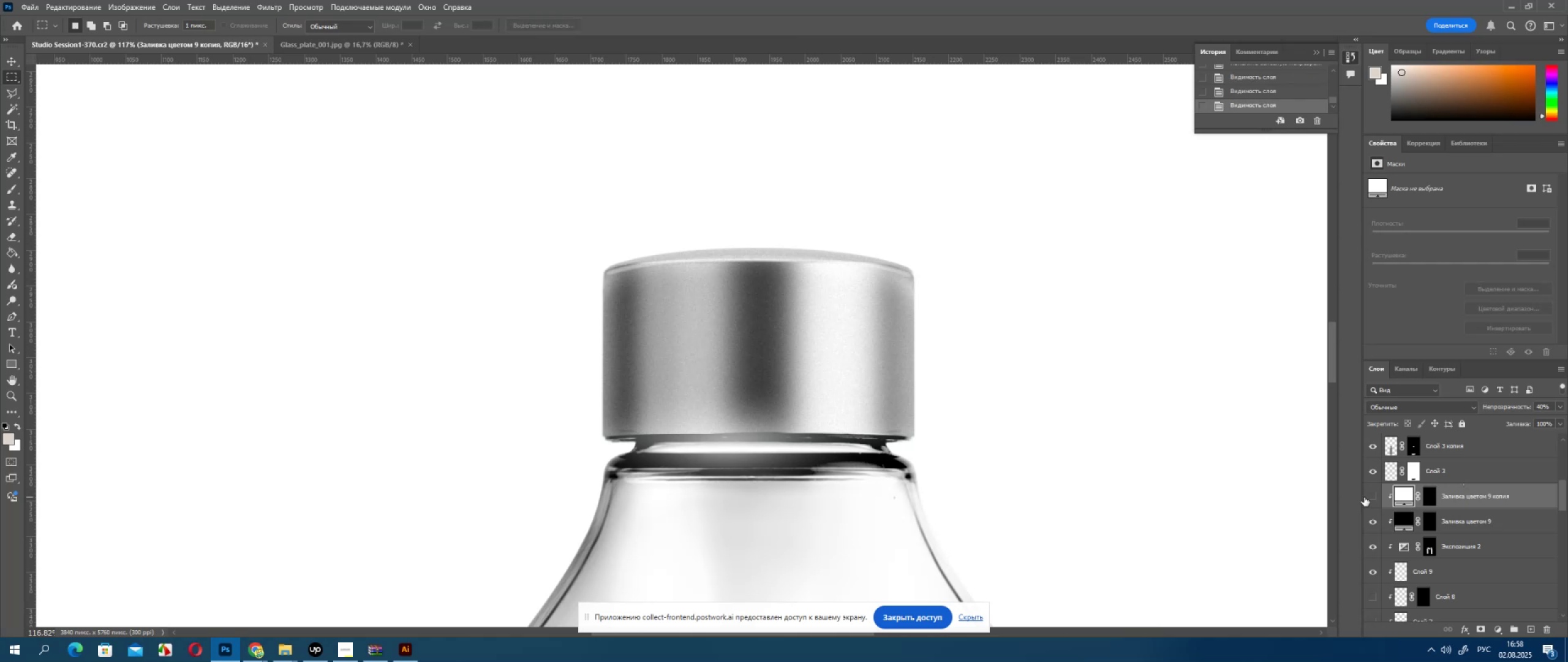 
double_click([1364, 497])
 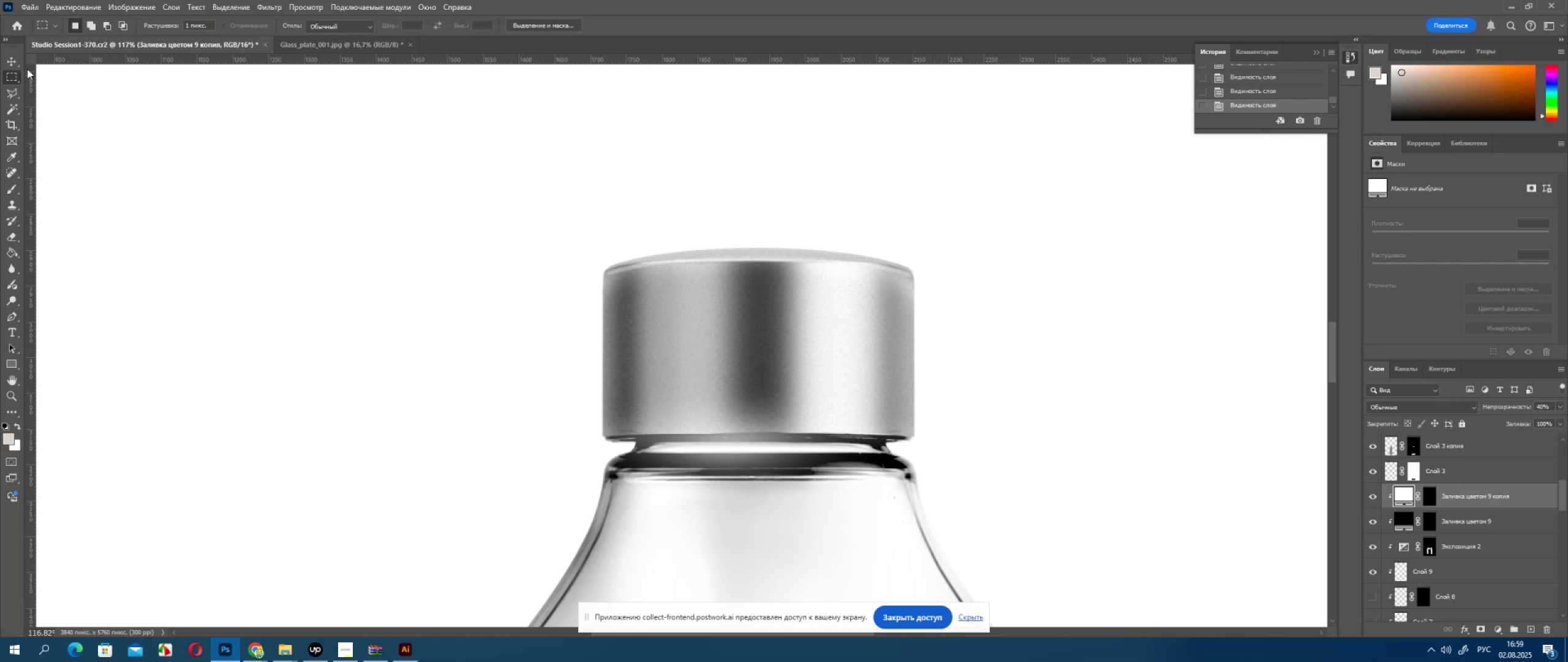 
left_click([12, 63])
 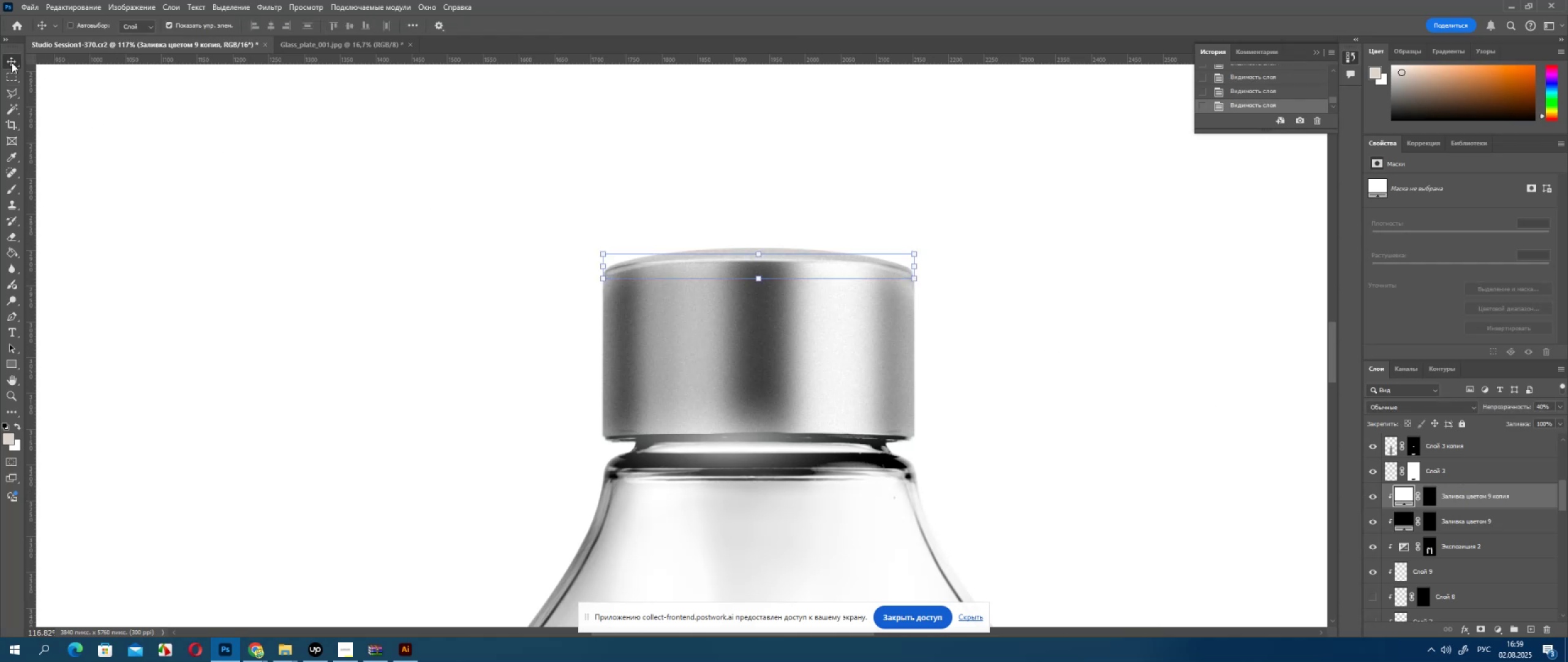 
key(ArrowUp)
 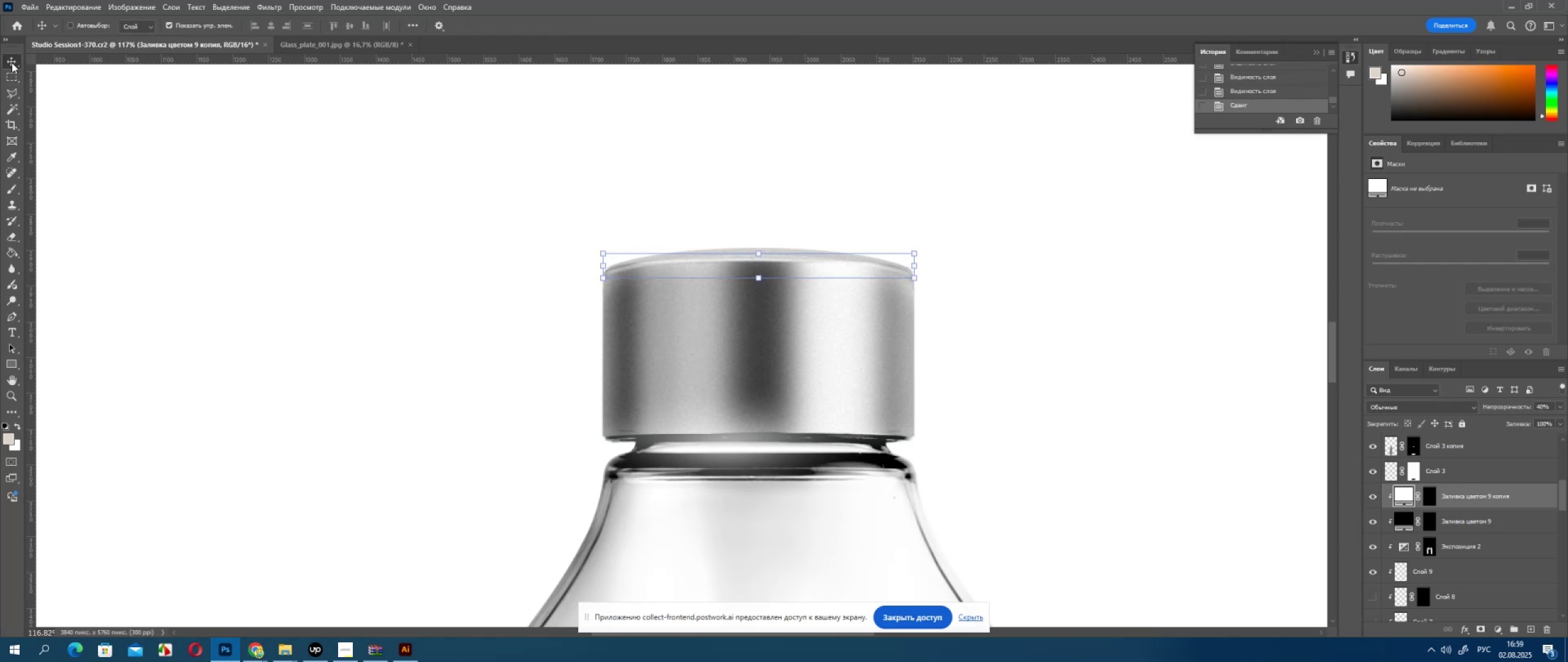 
key(ArrowUp)
 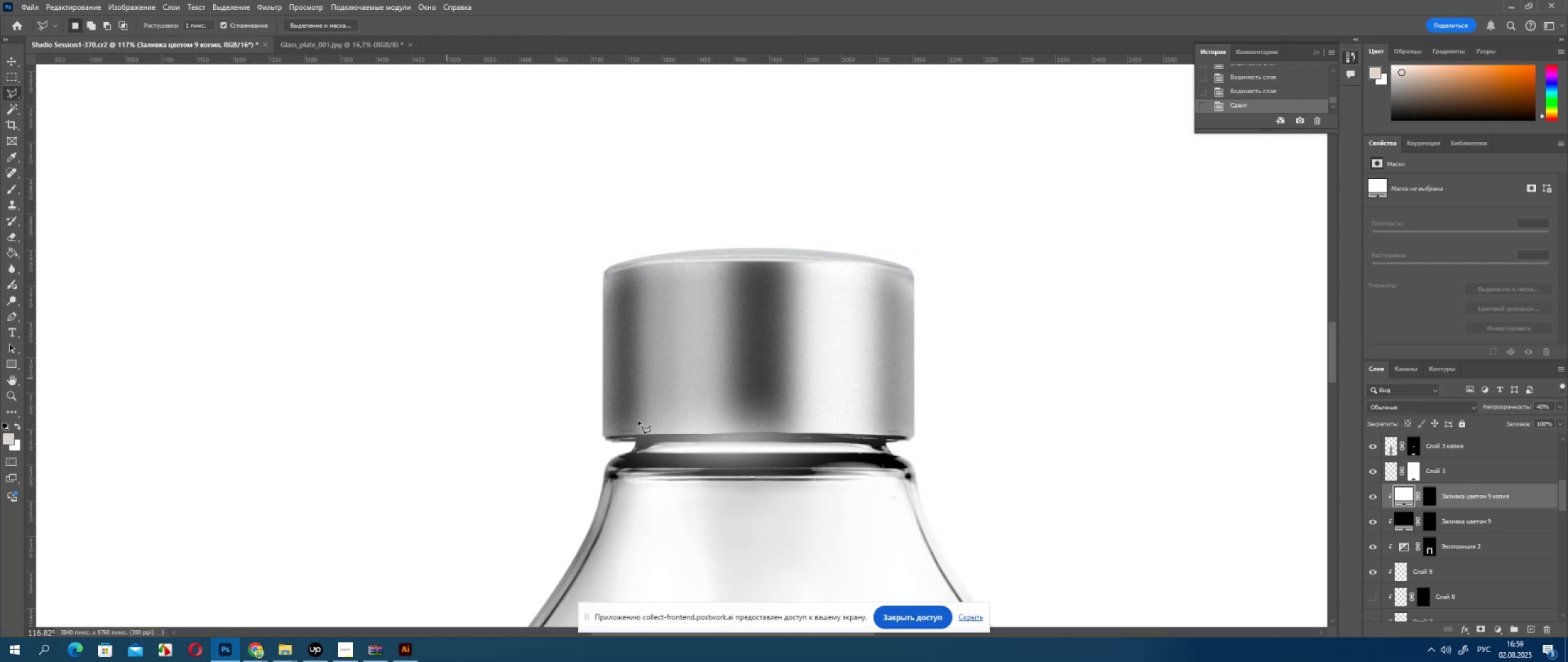 
double_click([1410, 496])
 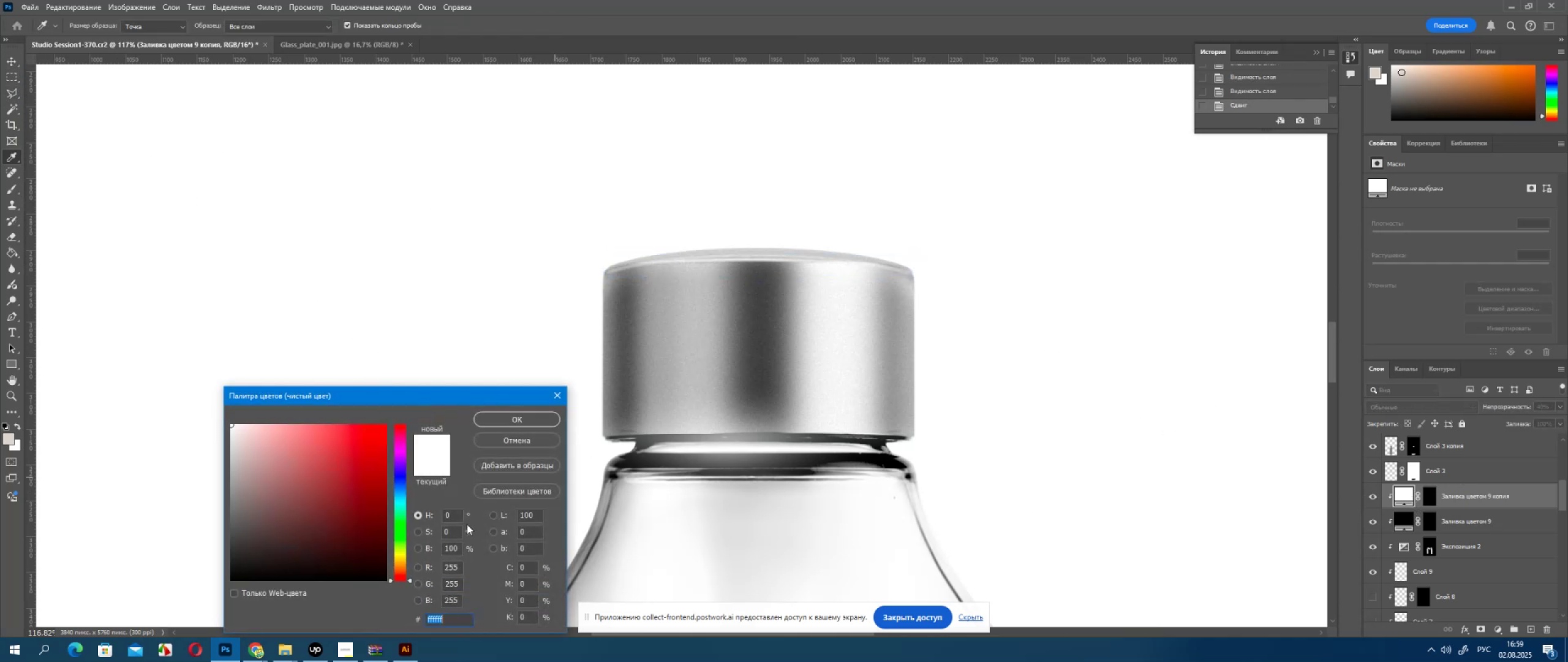 
left_click_drag(start_coordinate=[302, 552], to_coordinate=[186, 593])
 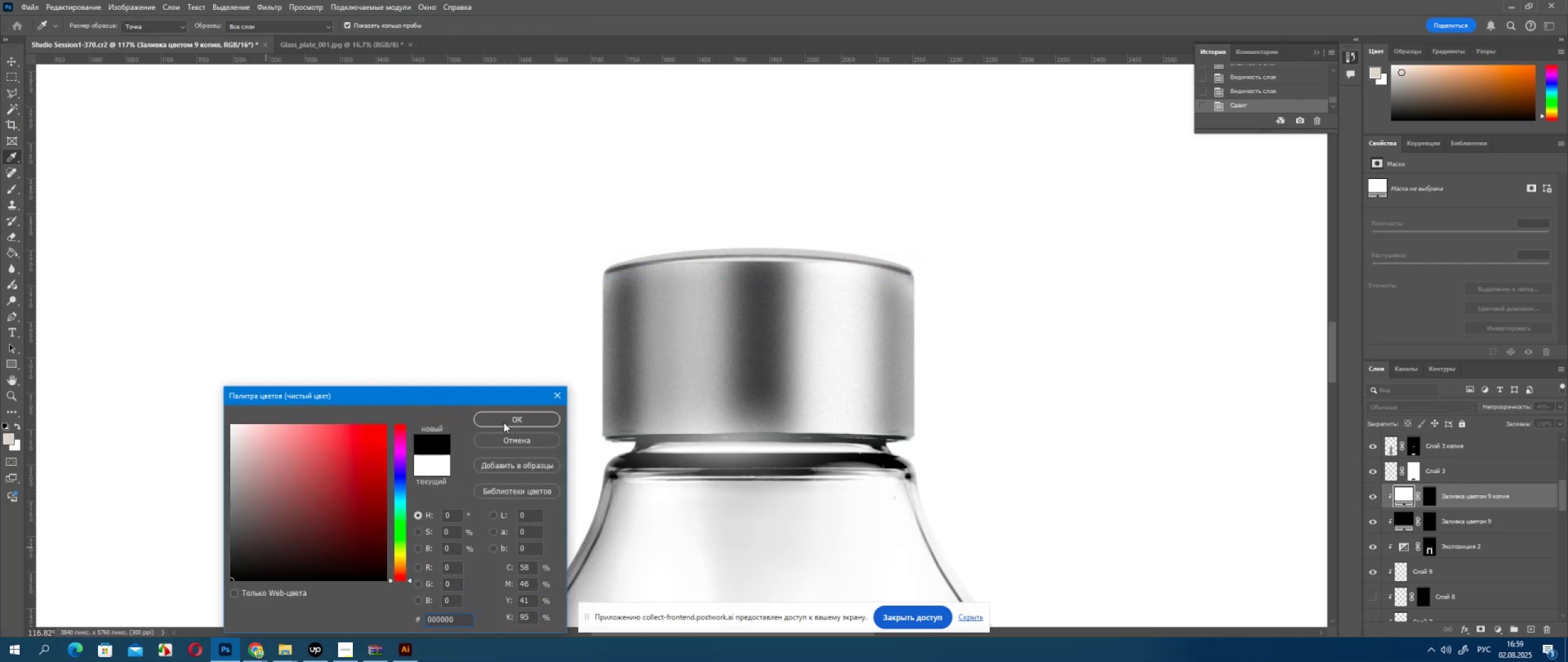 
left_click([507, 416])
 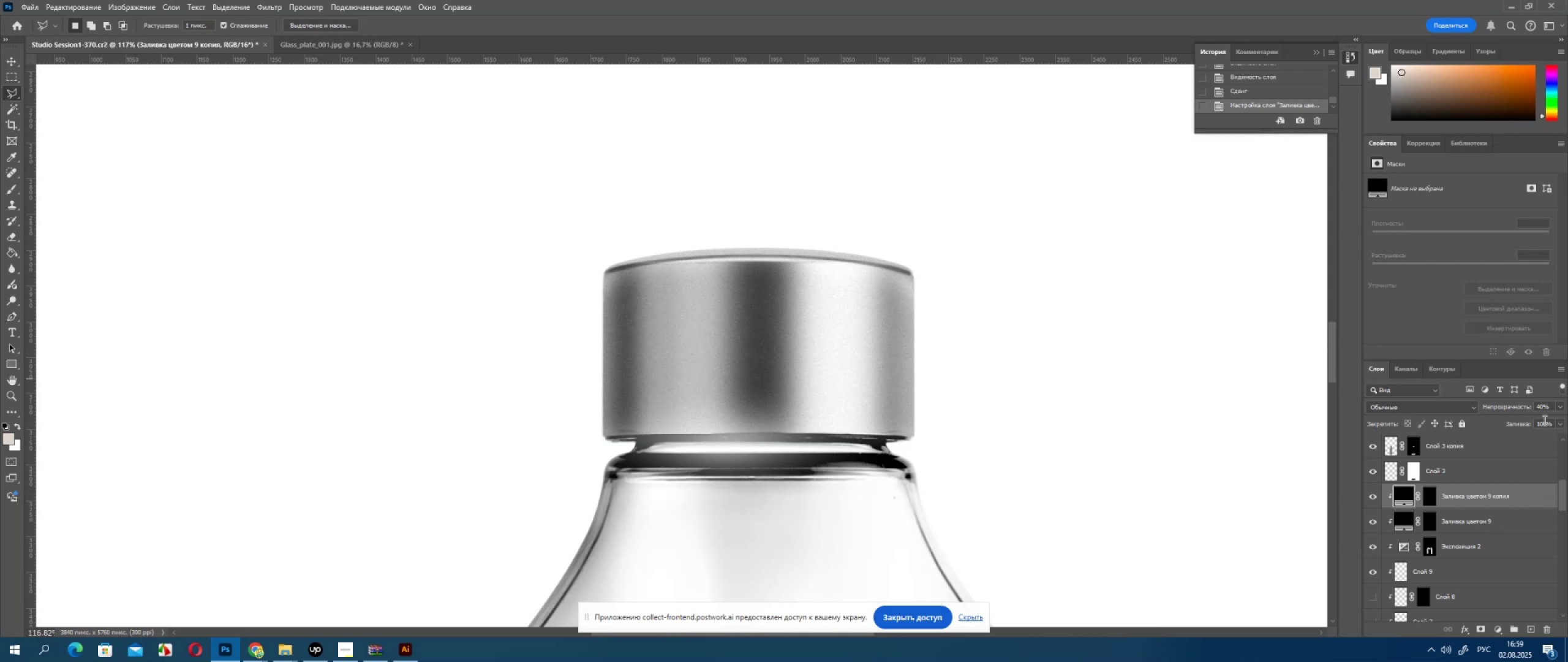 
left_click([1556, 410])
 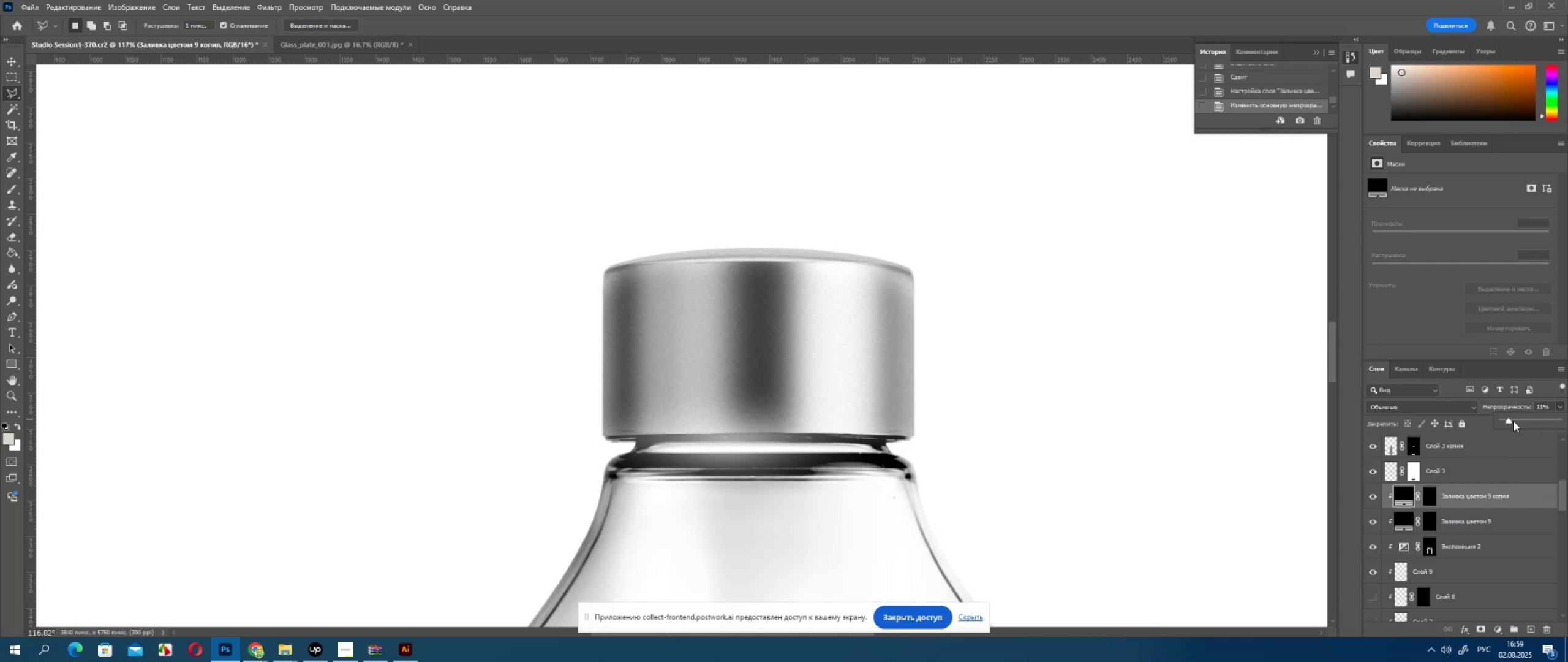 
left_click_drag(start_coordinate=[1551, 408], to_coordinate=[1437, 394])
 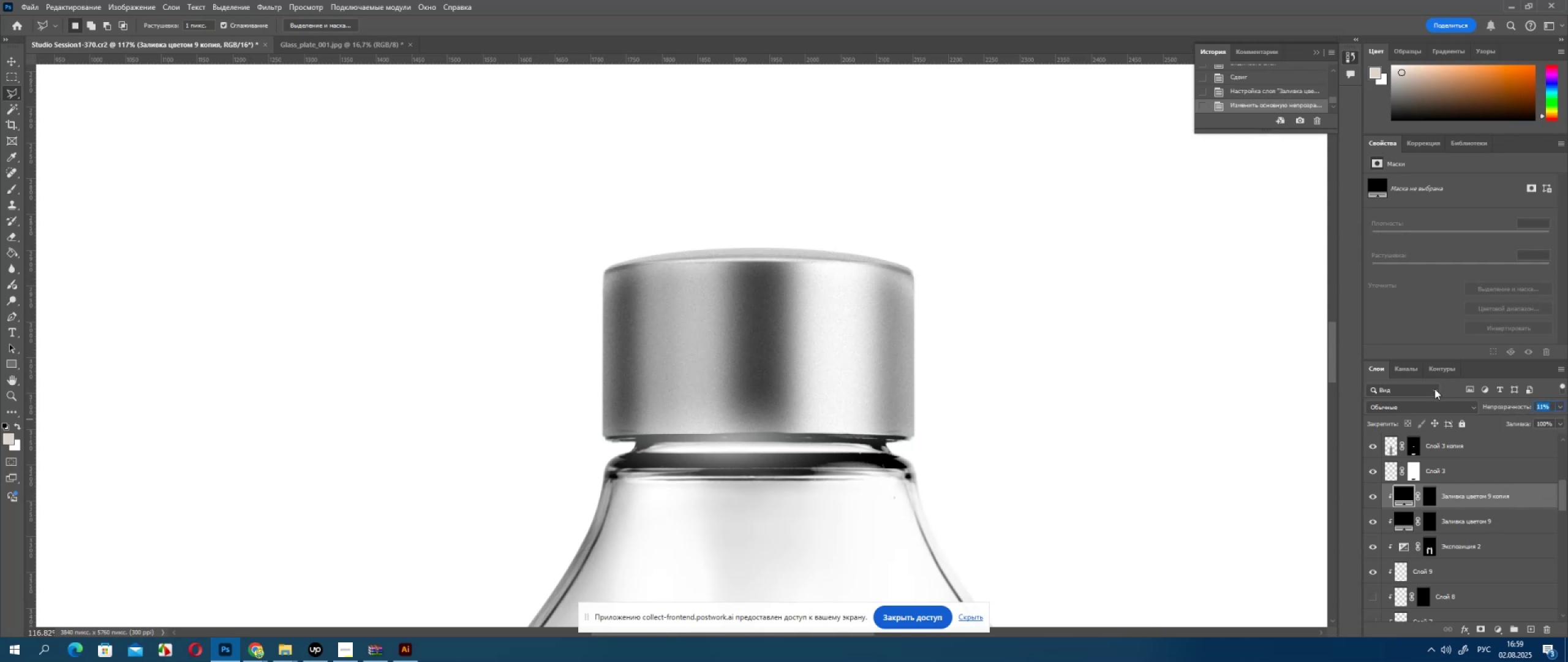 
key(Numpad1)
 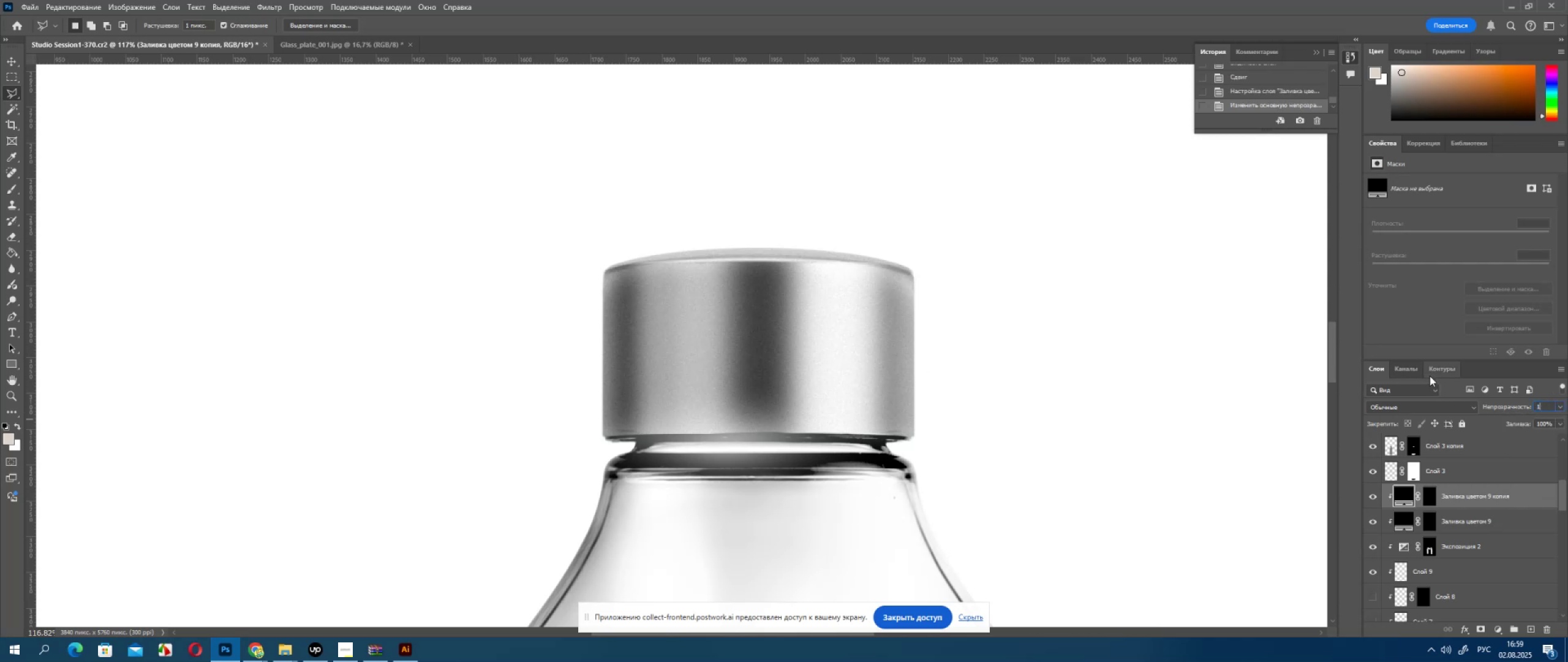 
key(Numpad3)
 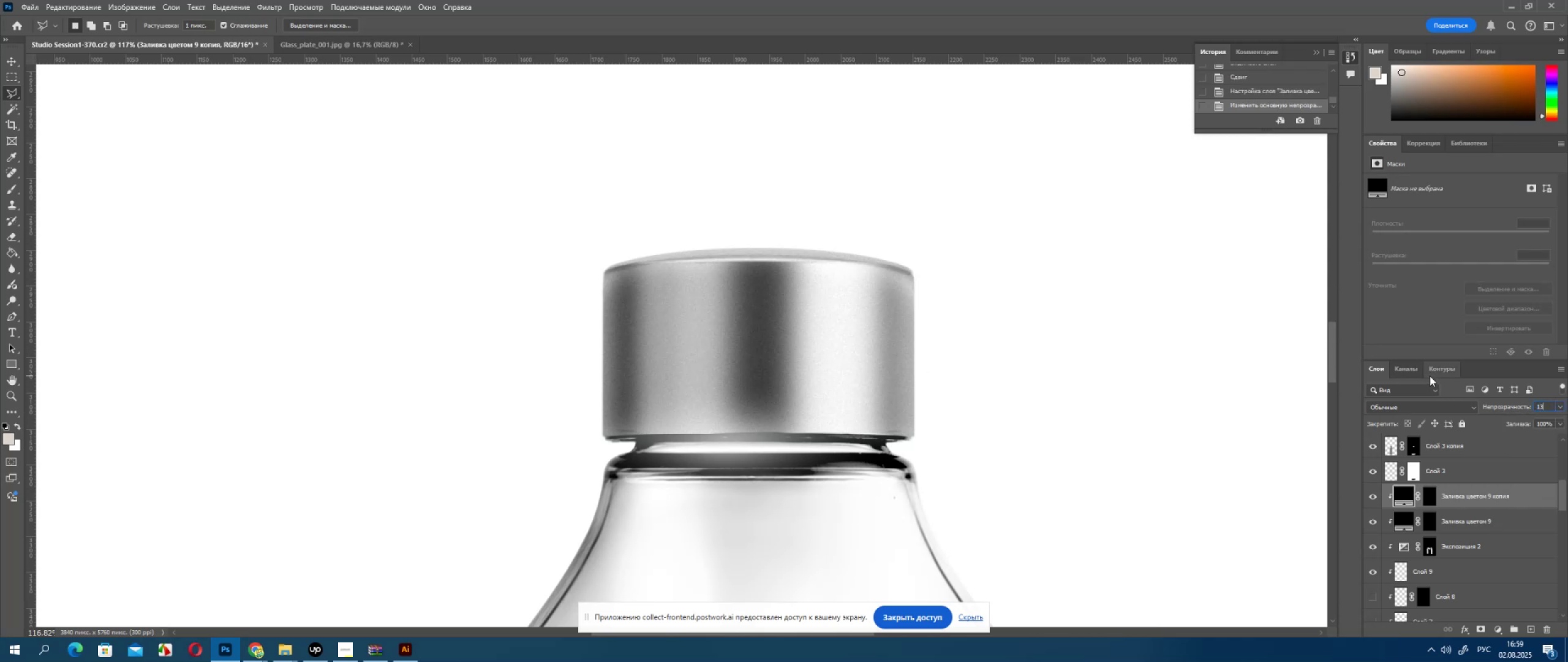 
key(Enter)
 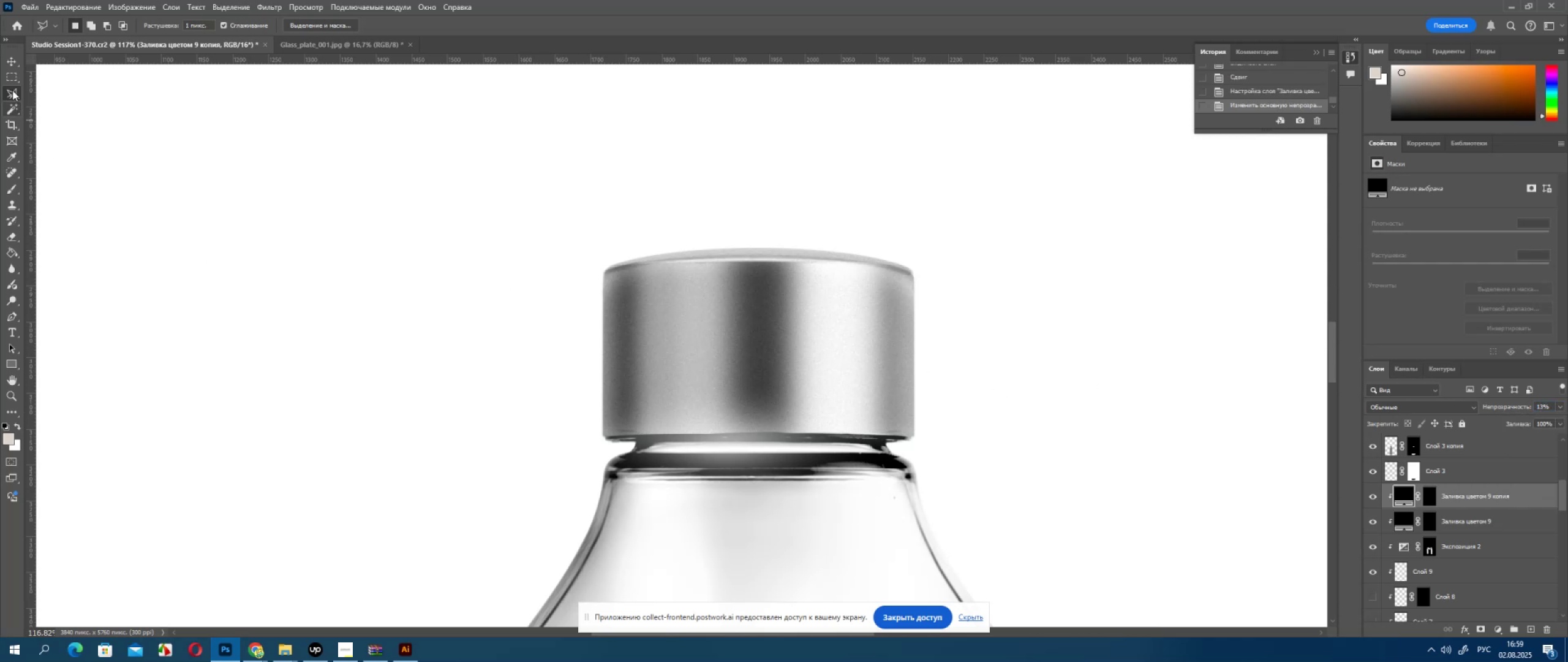 
double_click([443, 327])
 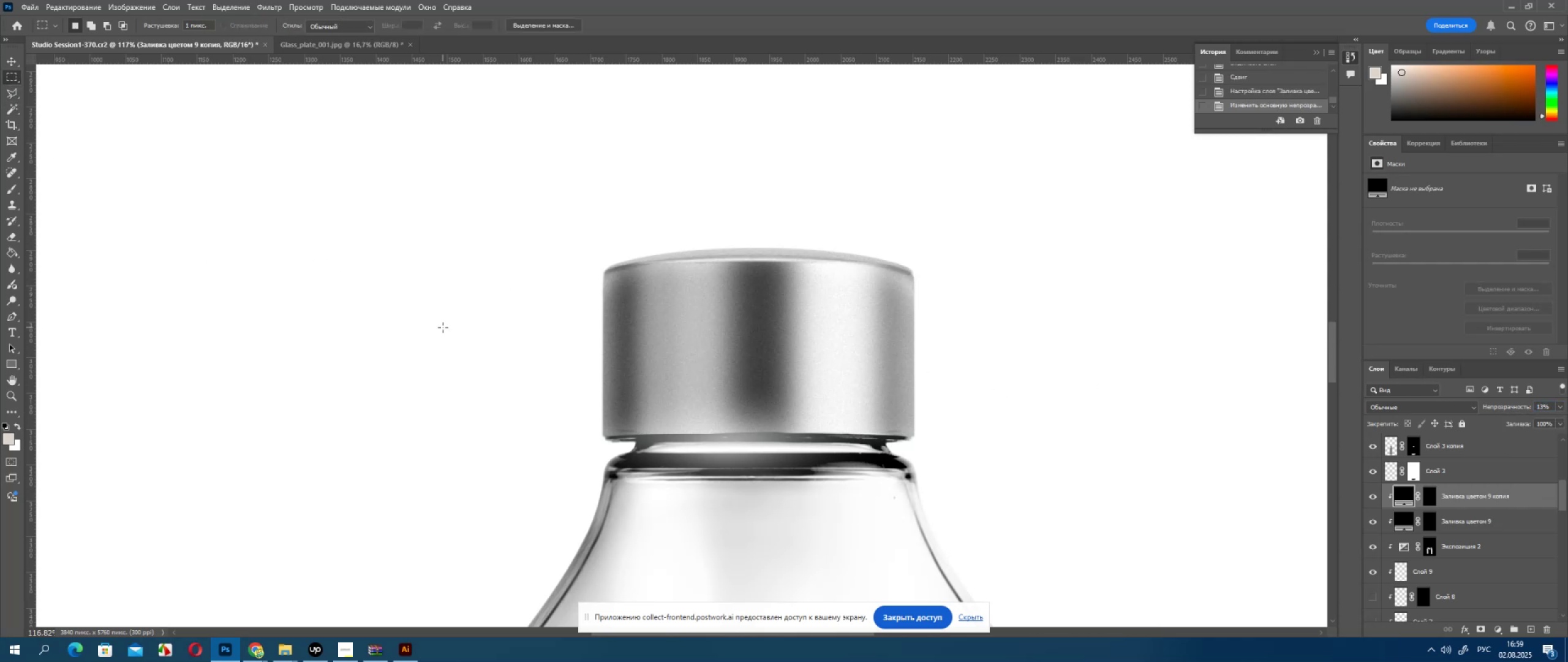 
triple_click([443, 327])
 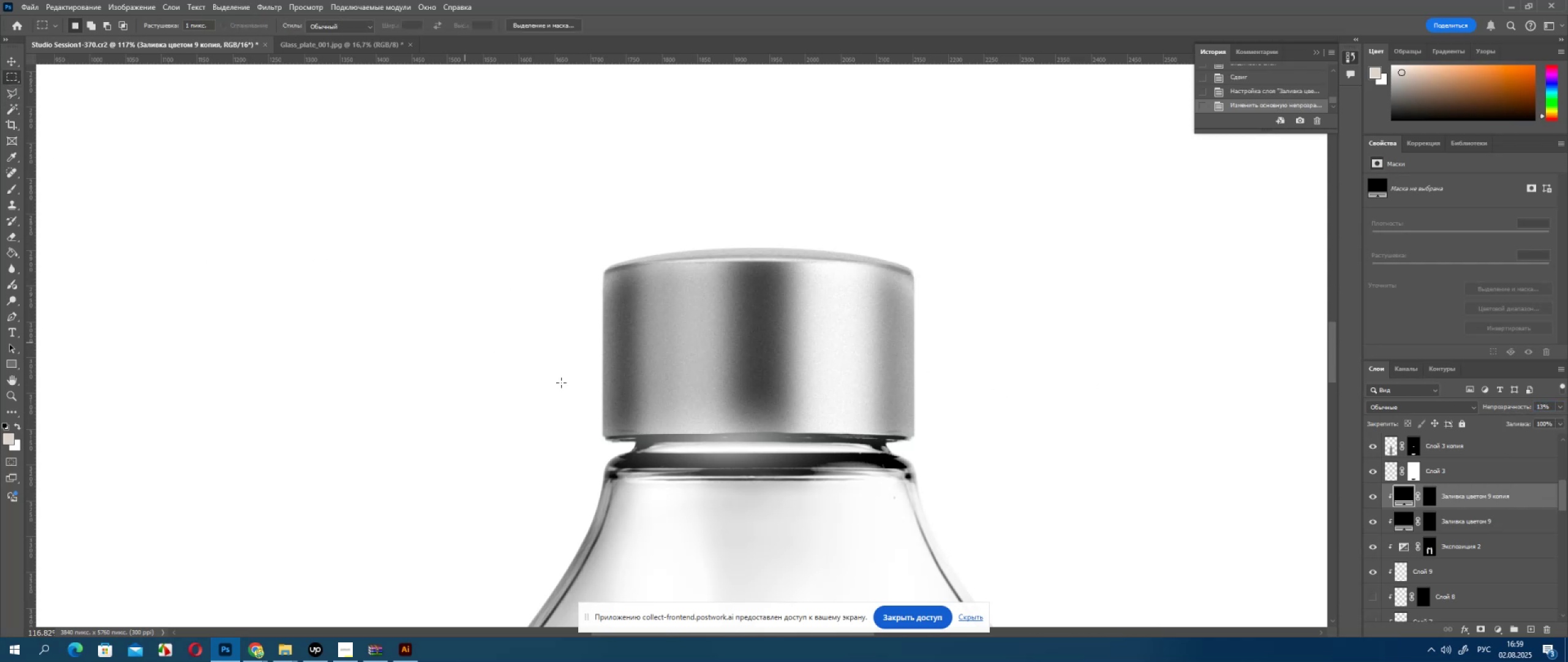 
key(Alt+AltLeft)
 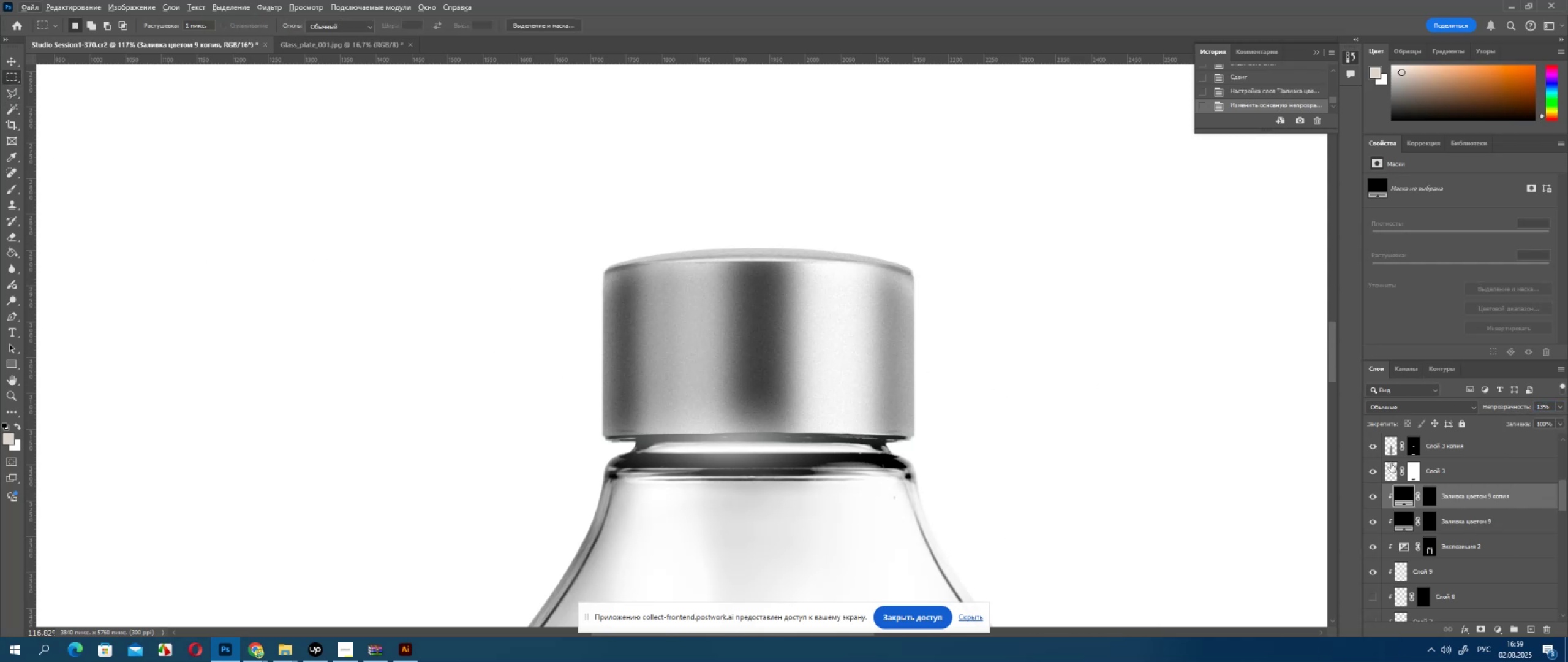 
left_click([1368, 444])
 